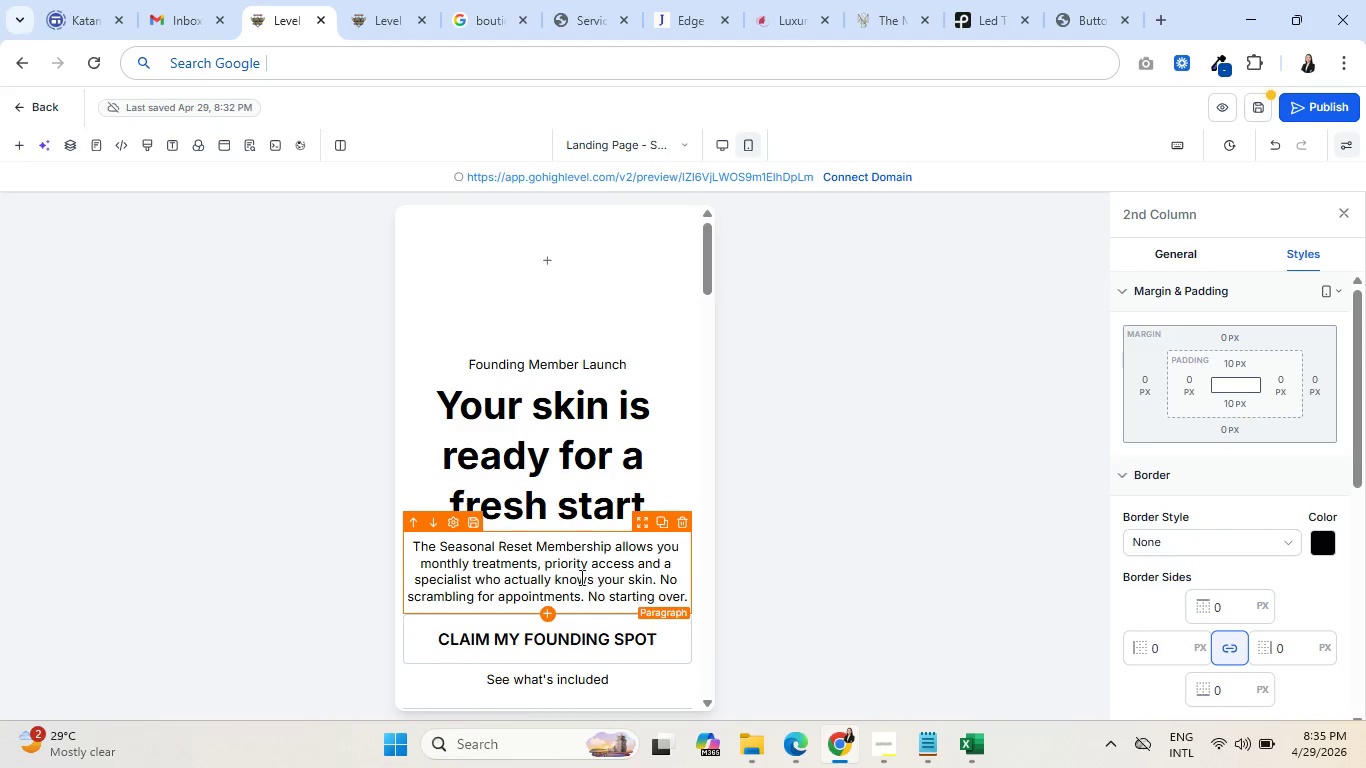 
scroll: coordinate [503, 504], scroll_direction: down, amount: 10.0
 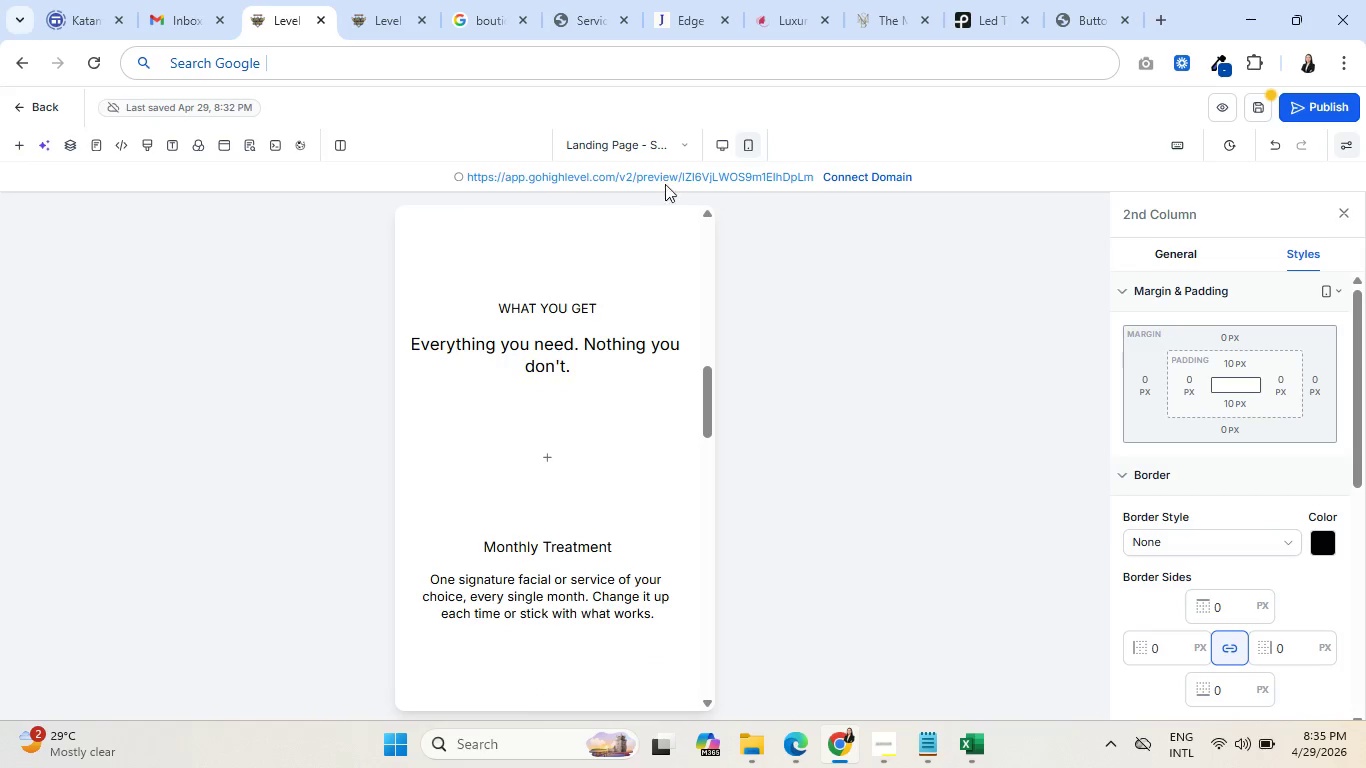 
left_click([718, 140])
 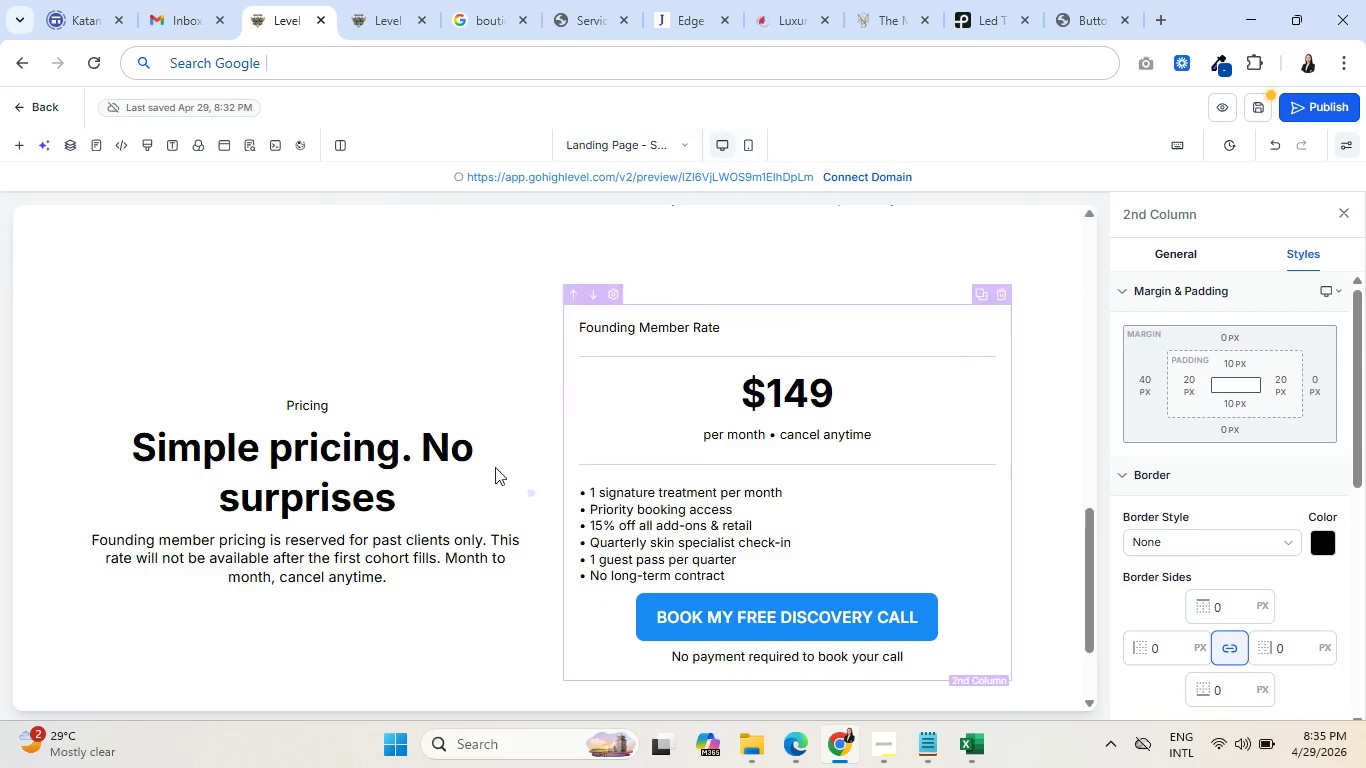 
scroll: coordinate [387, 544], scroll_direction: down, amount: 3.0
 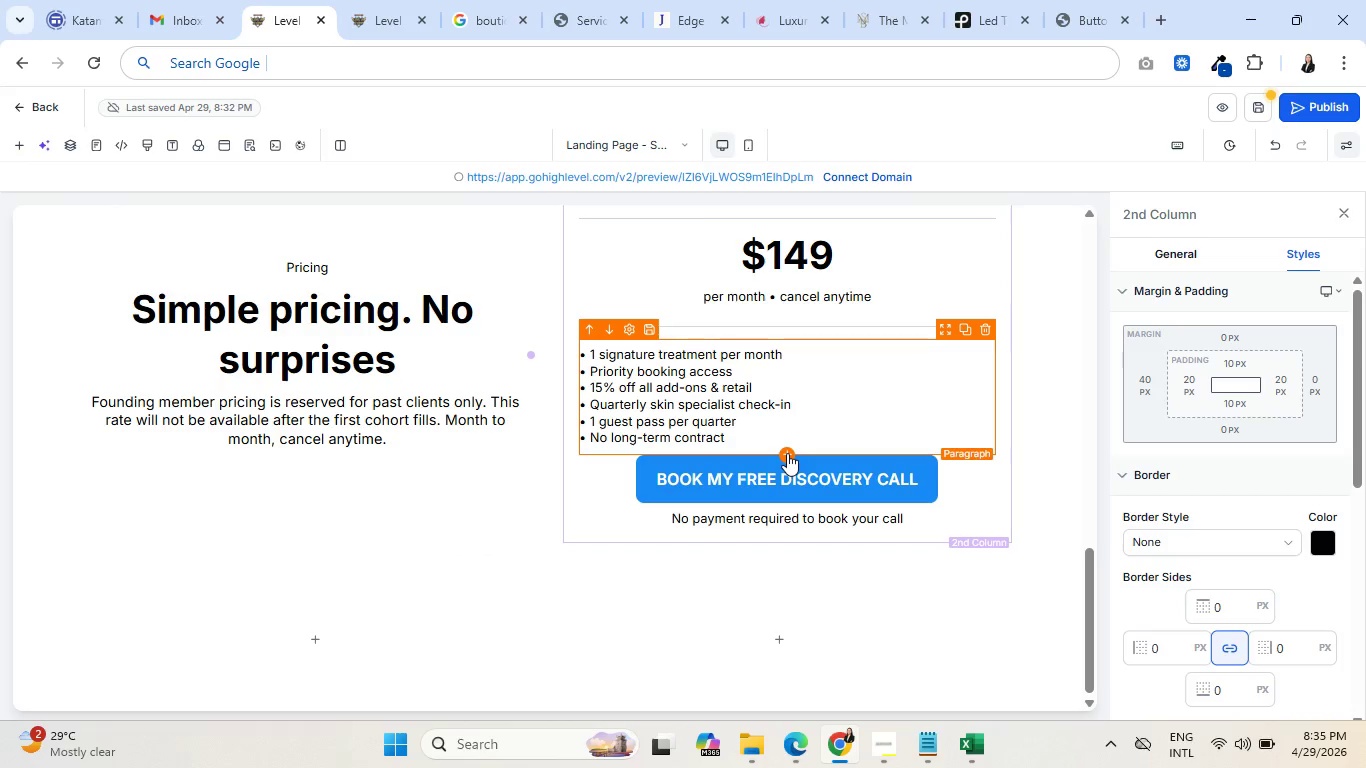 
wait(7.02)
 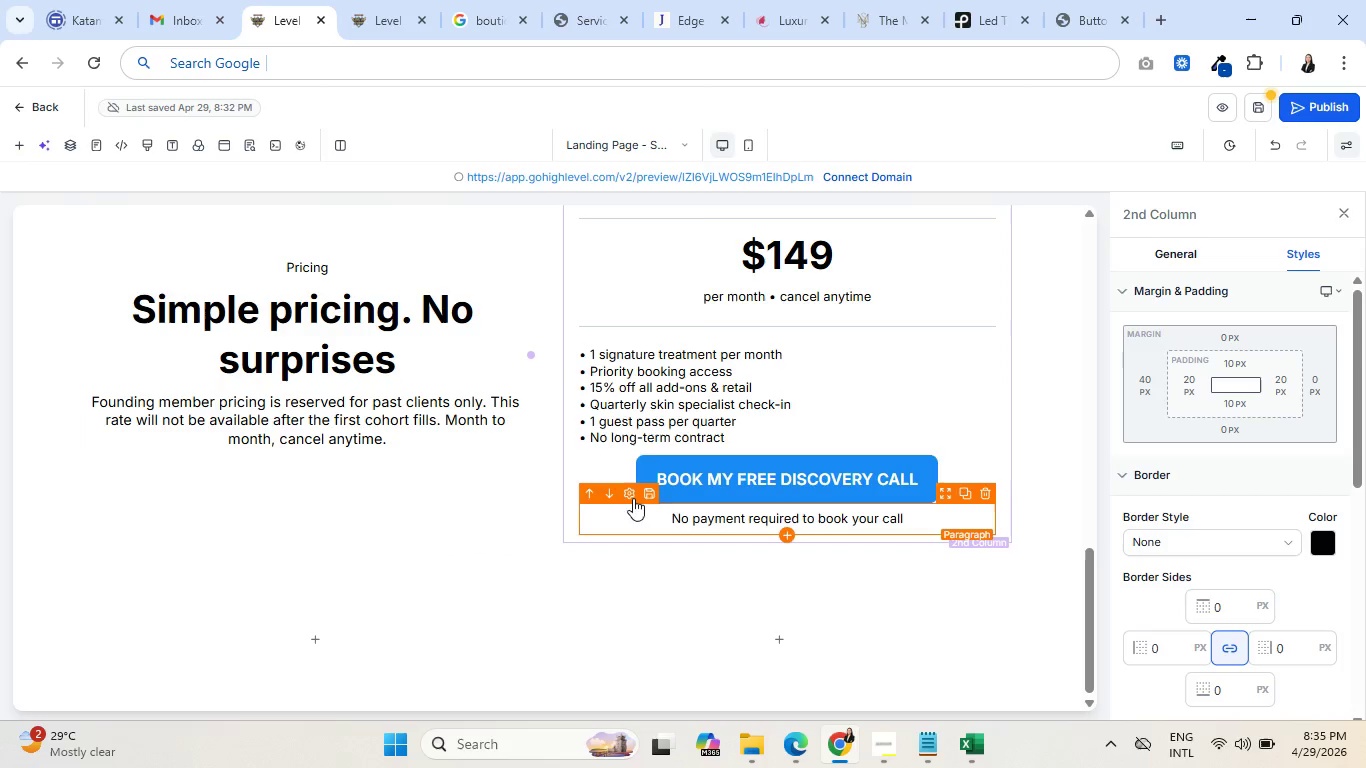 
left_click([801, 412])
 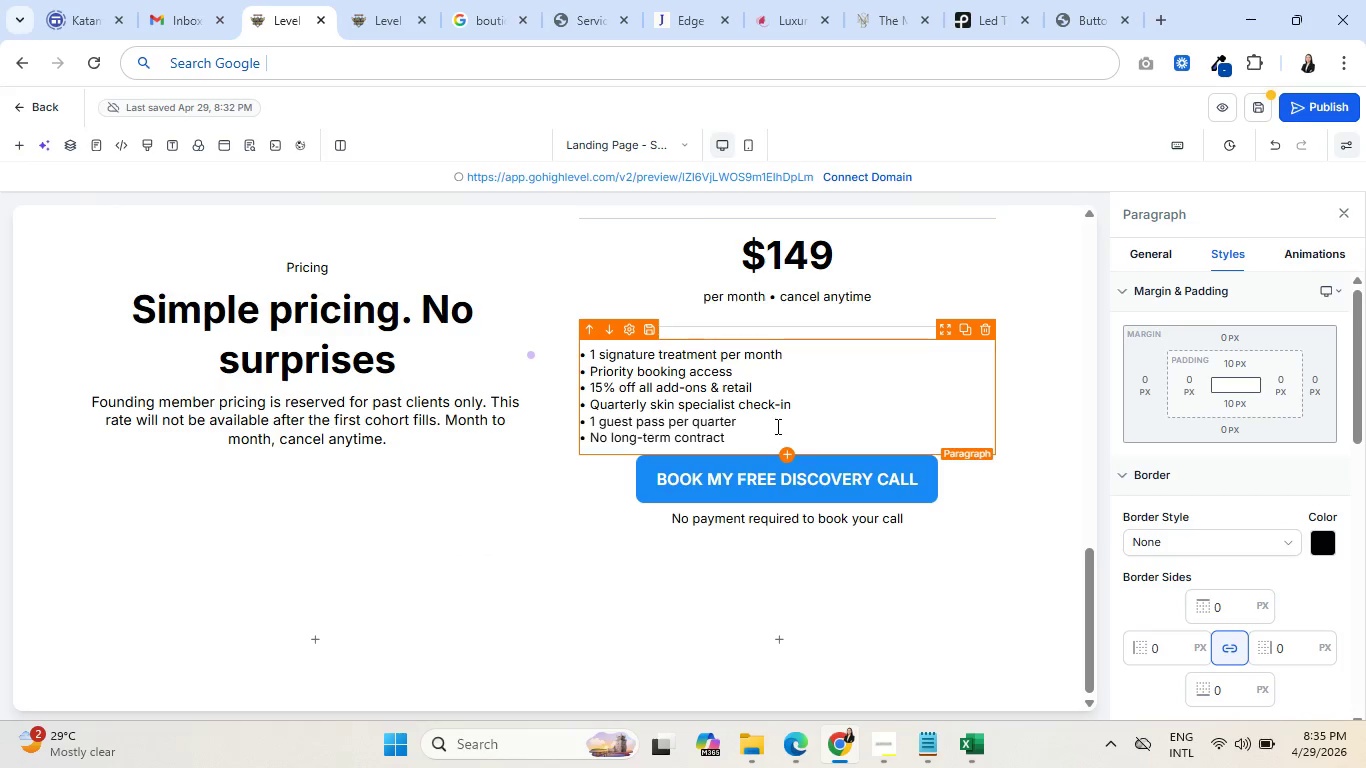 
wait(5.84)
 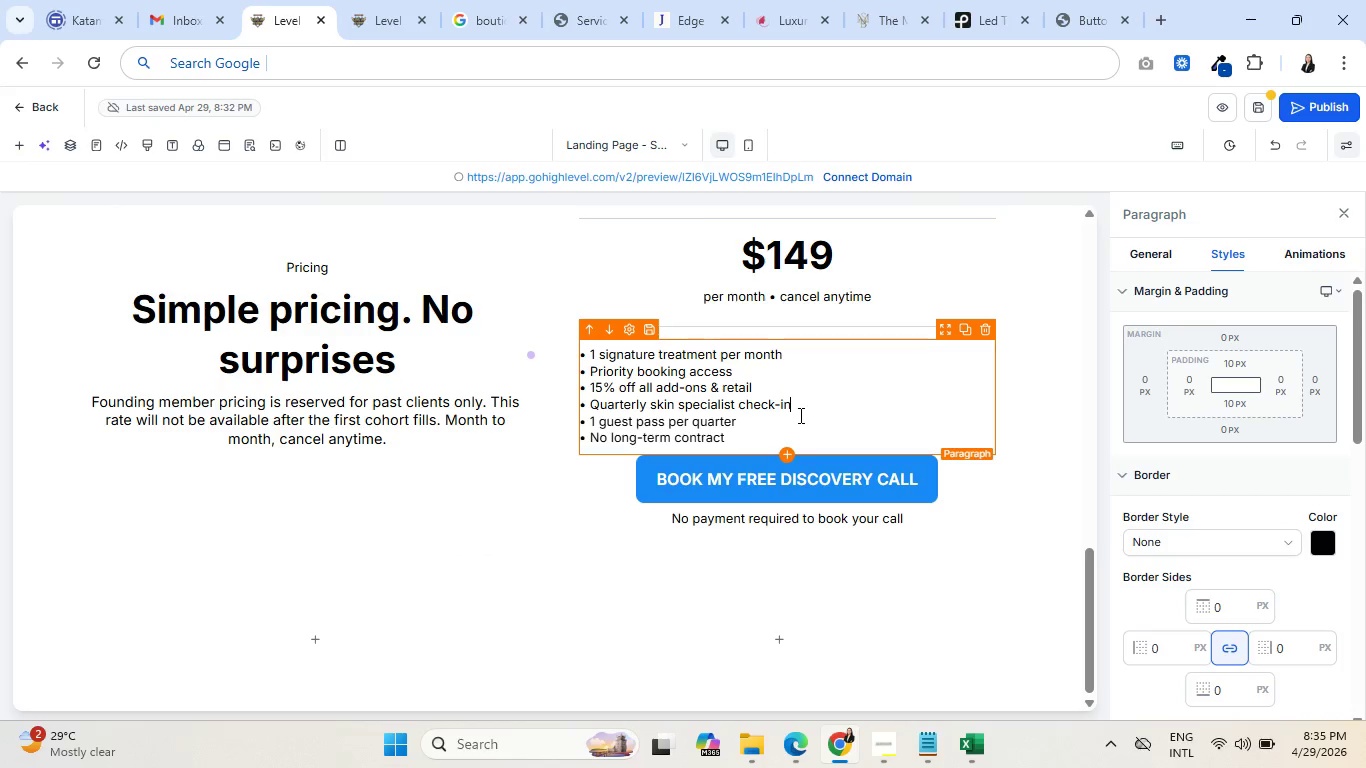 
left_click([784, 449])
 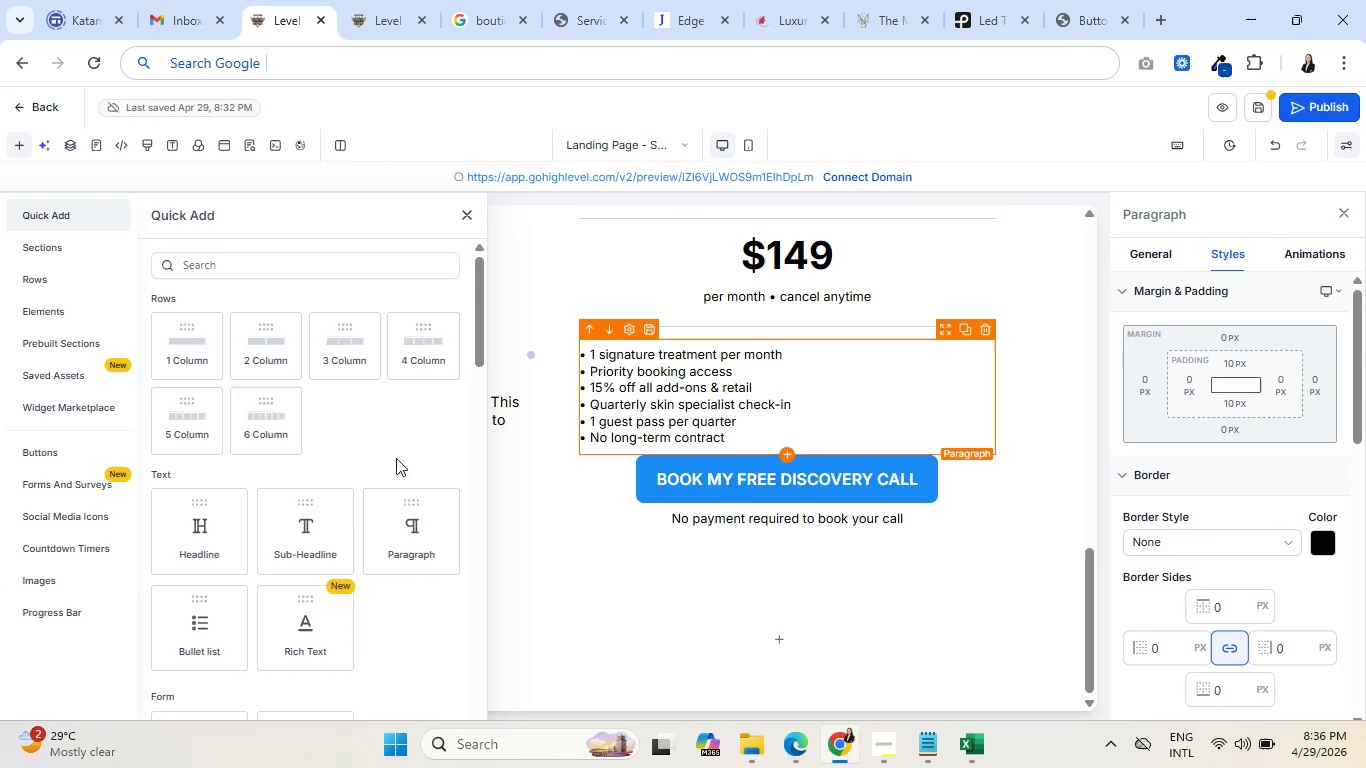 
scroll: coordinate [278, 490], scroll_direction: down, amount: 14.0
 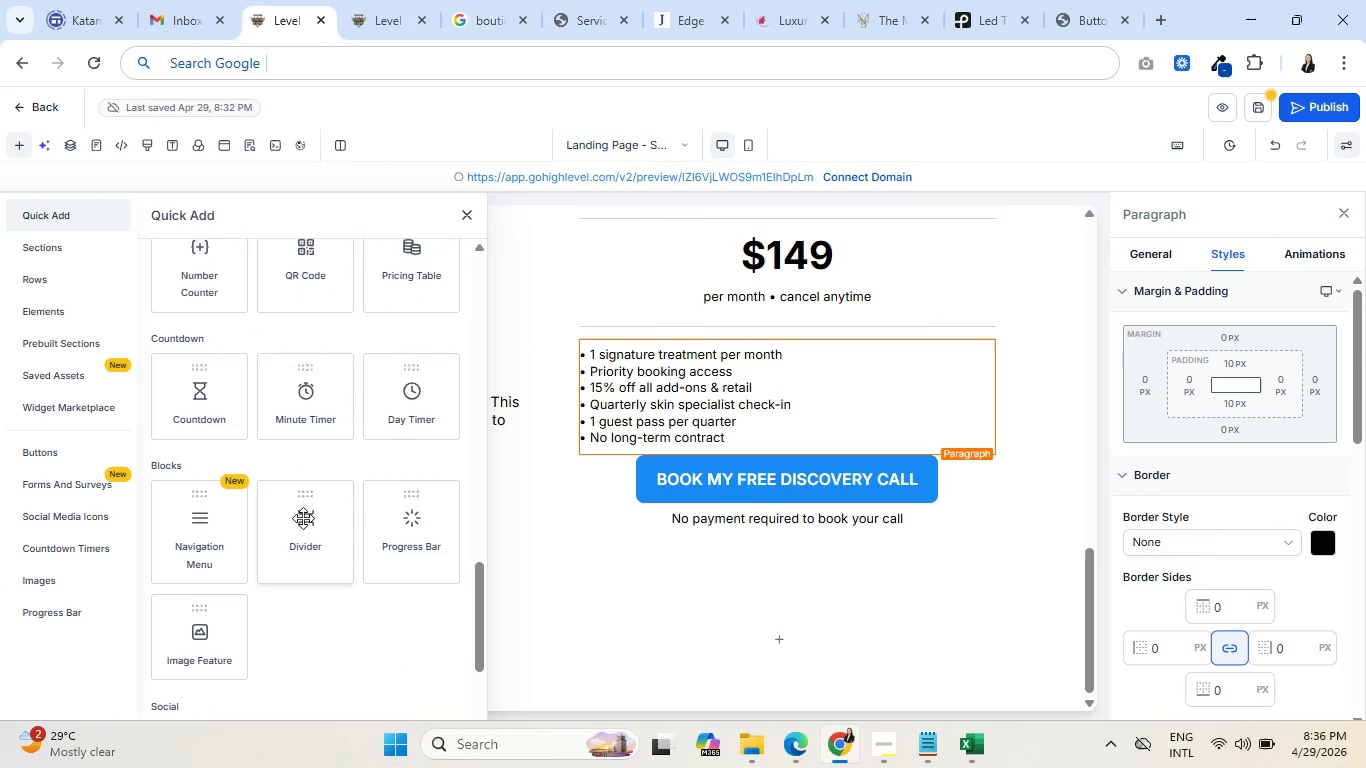 
left_click([319, 528])
 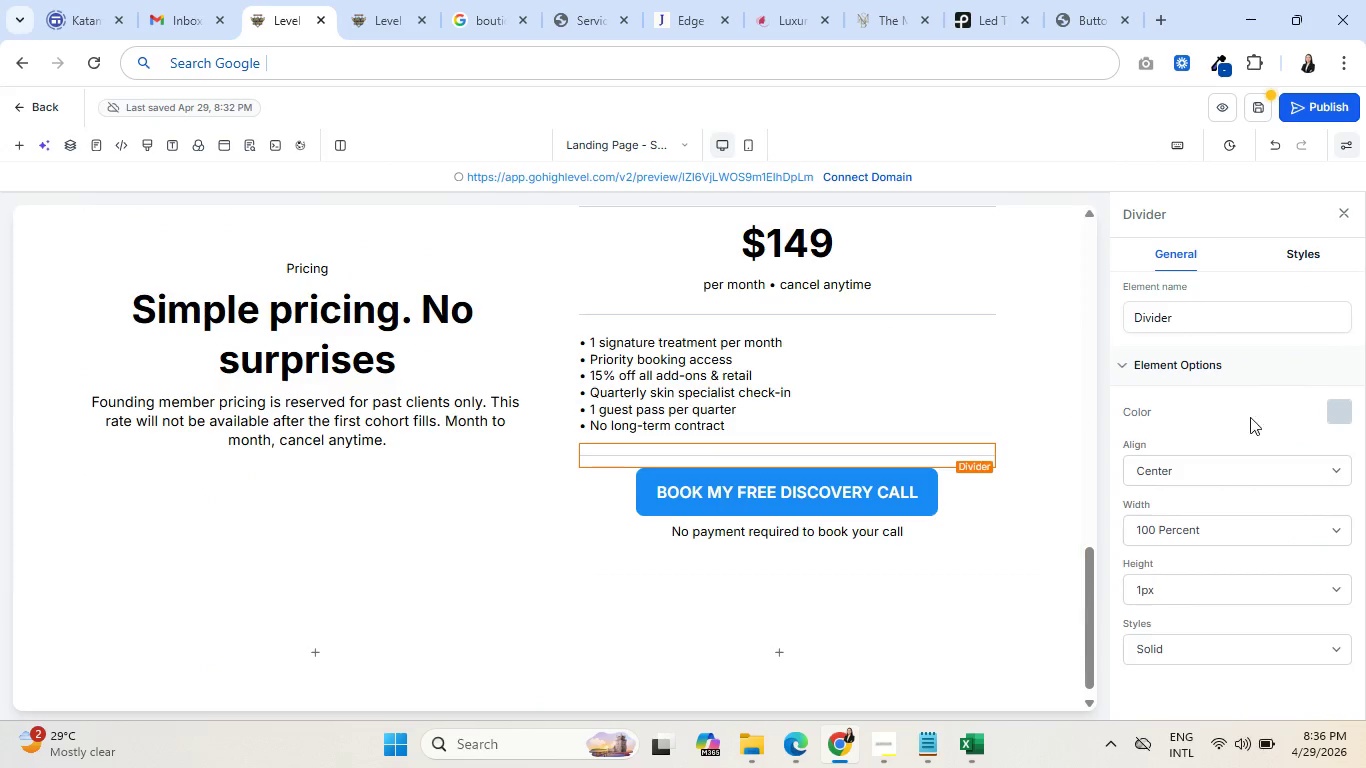 
left_click([1339, 403])
 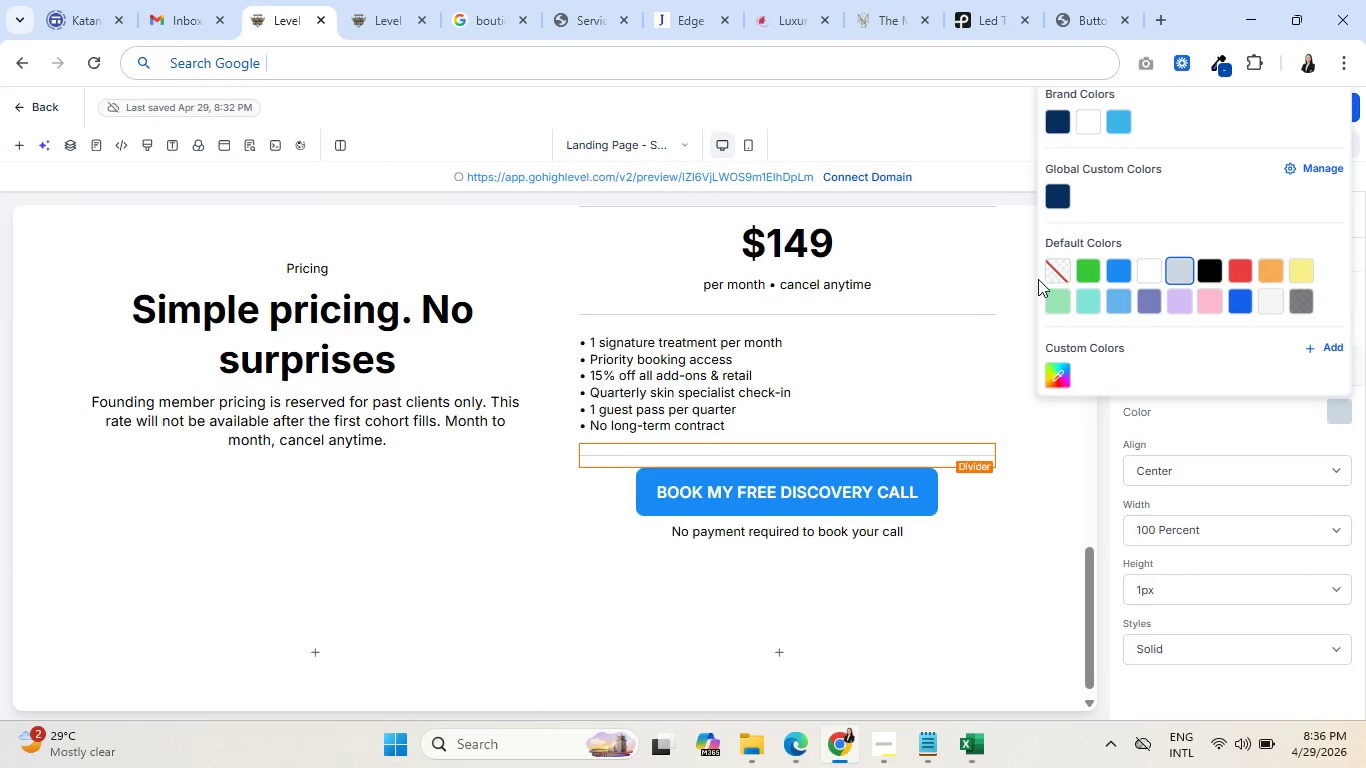 
left_click([1057, 269])
 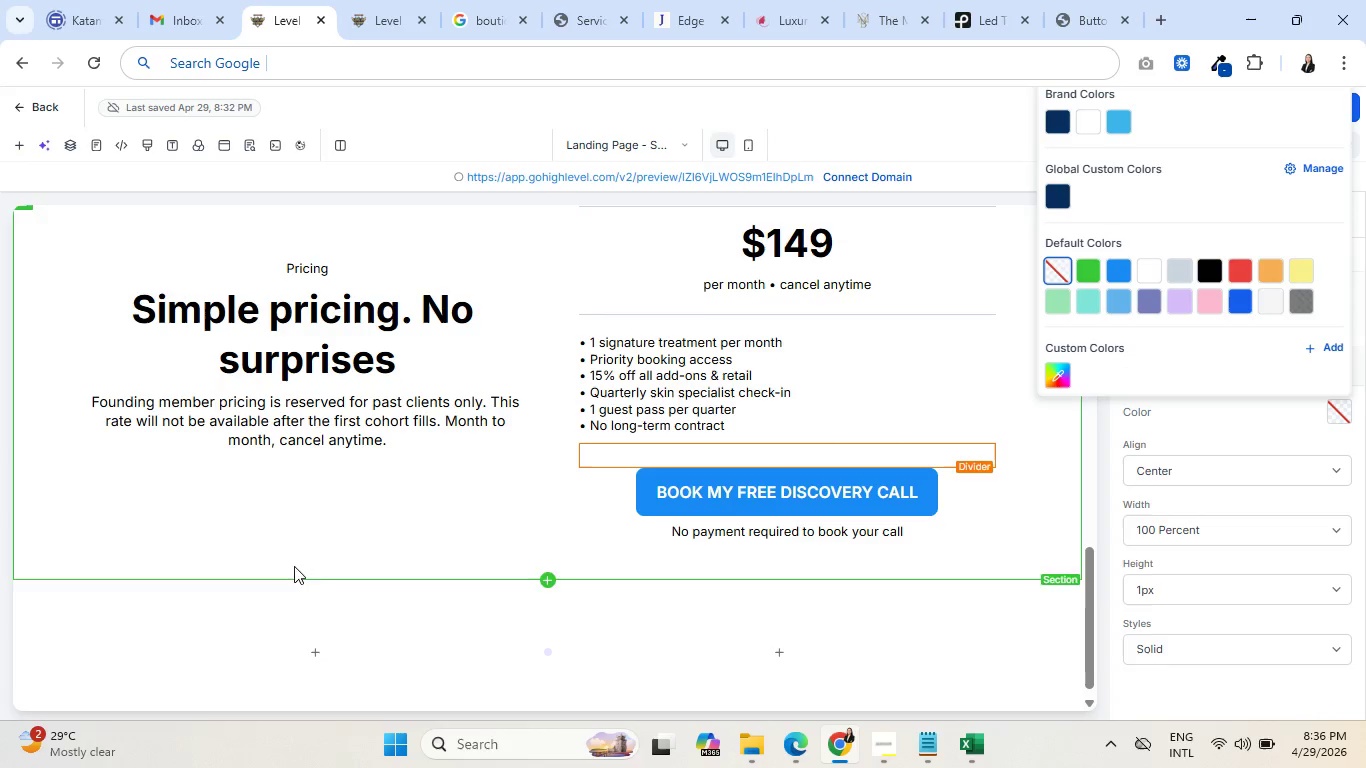 
left_click([219, 580])
 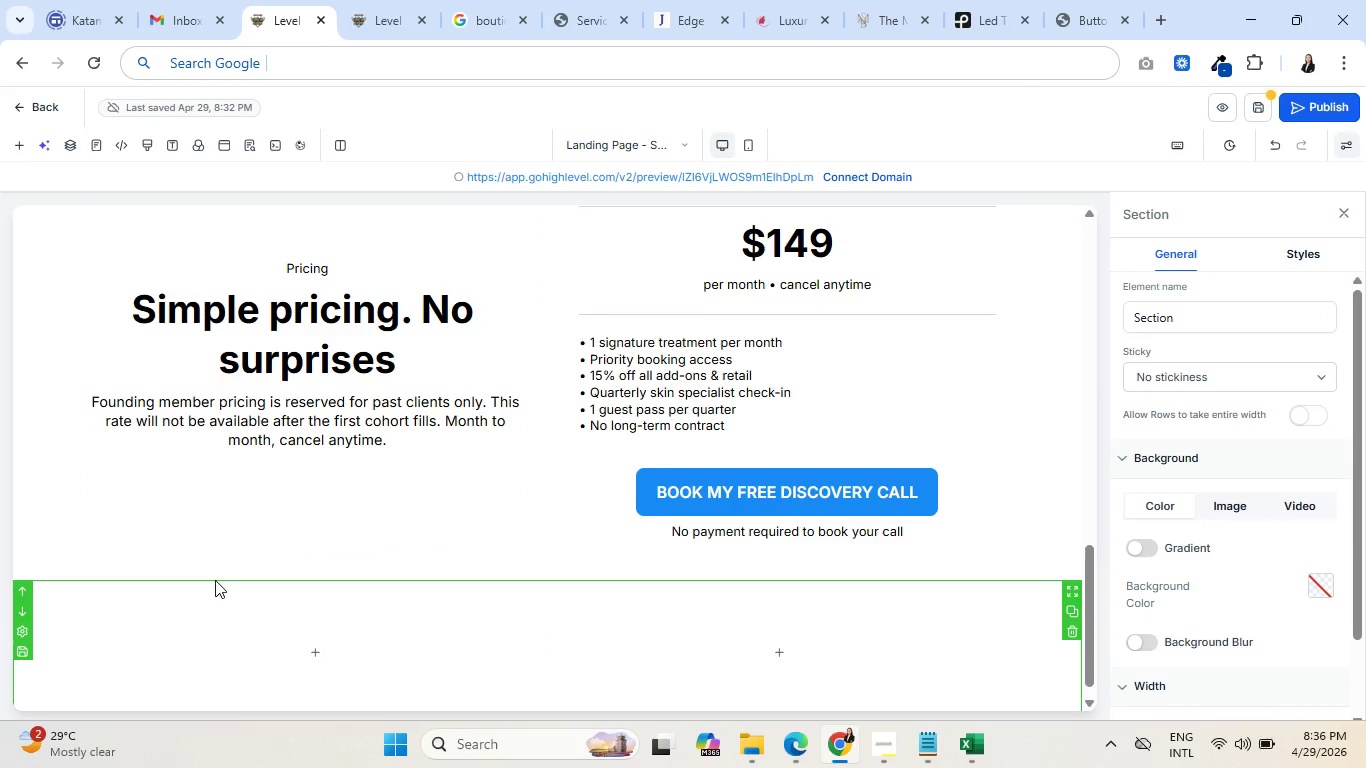 
wait(6.98)
 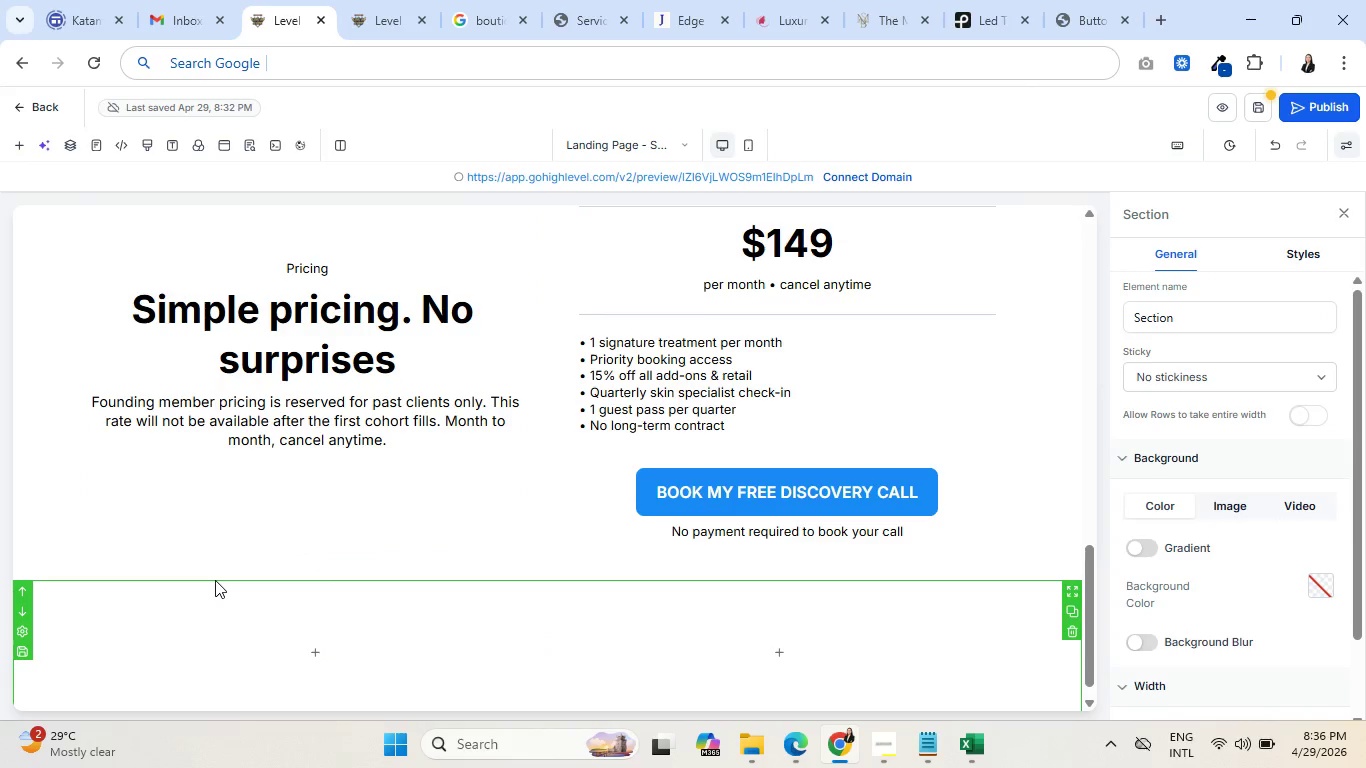 
scroll: coordinate [815, 608], scroll_direction: down, amount: 6.0
 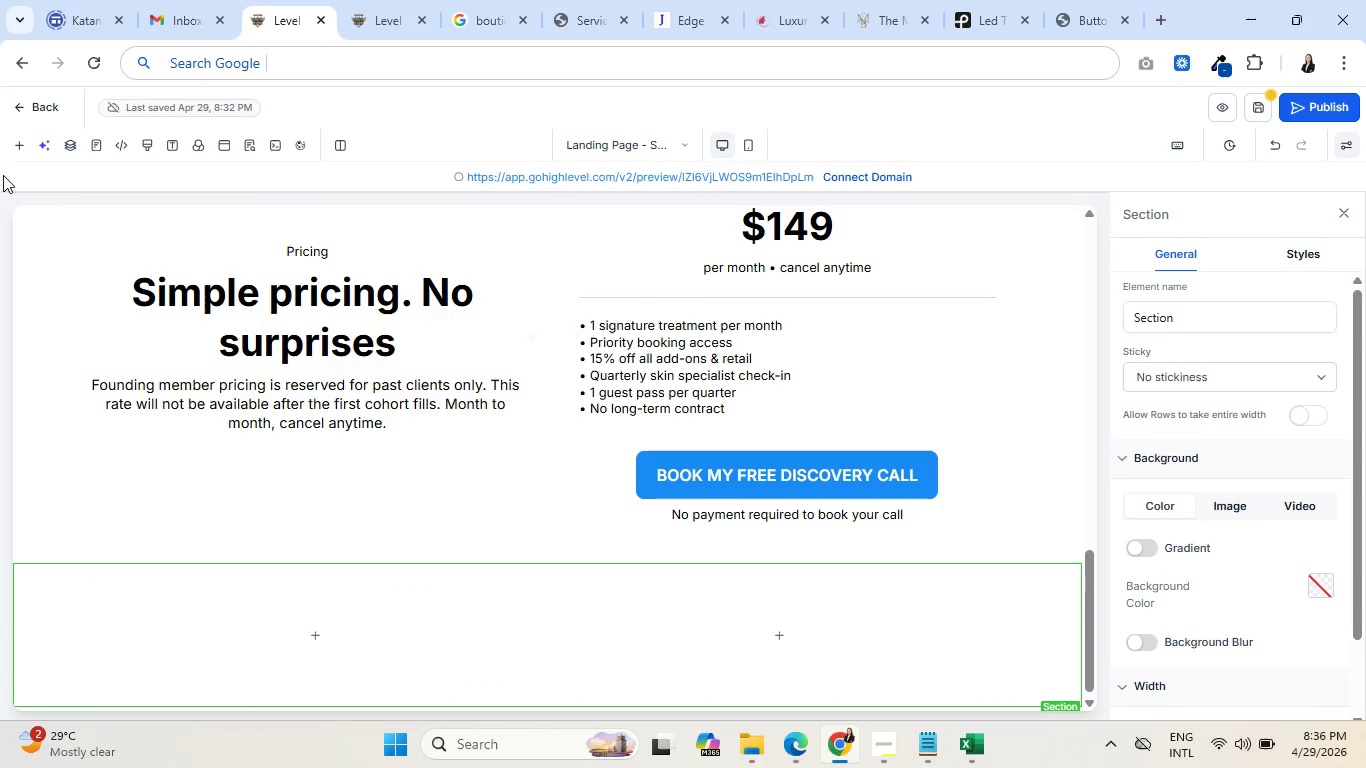 
left_click([20, 145])
 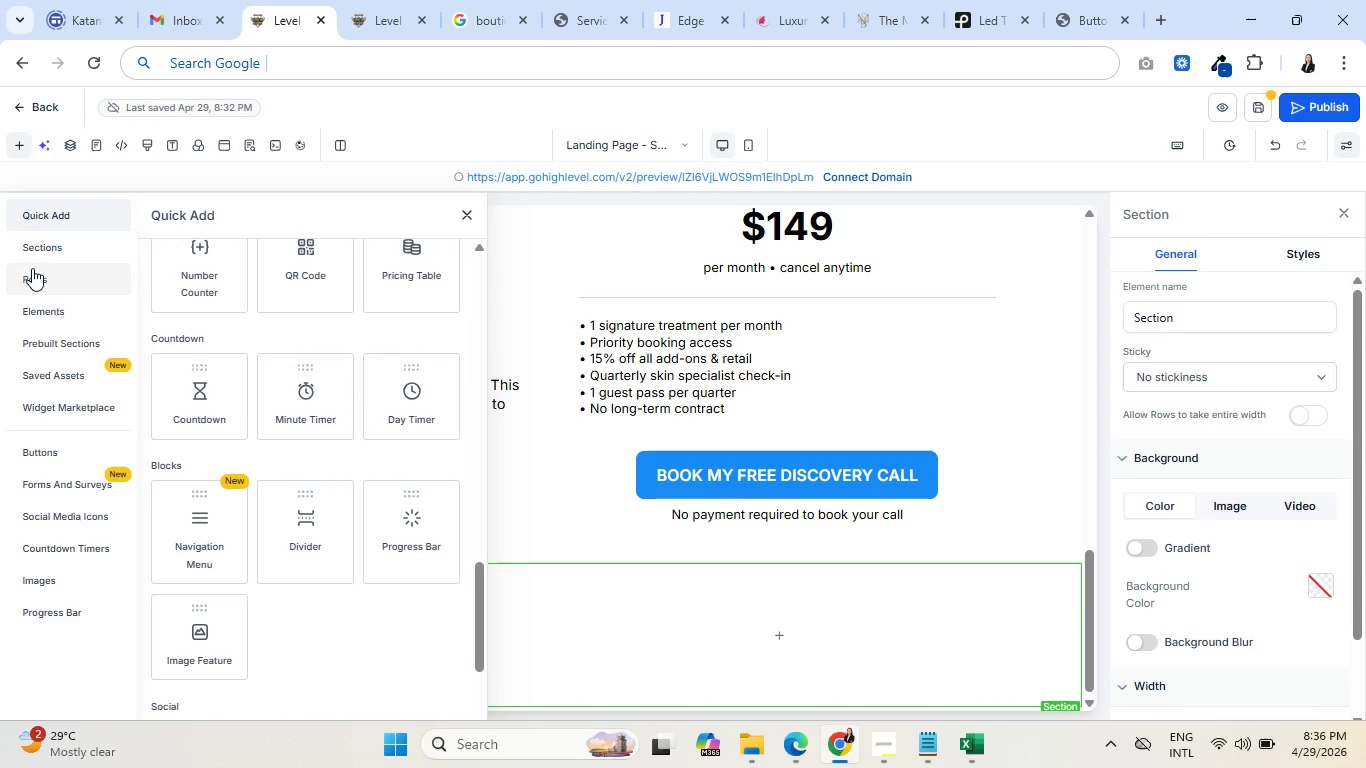 
left_click([41, 250])
 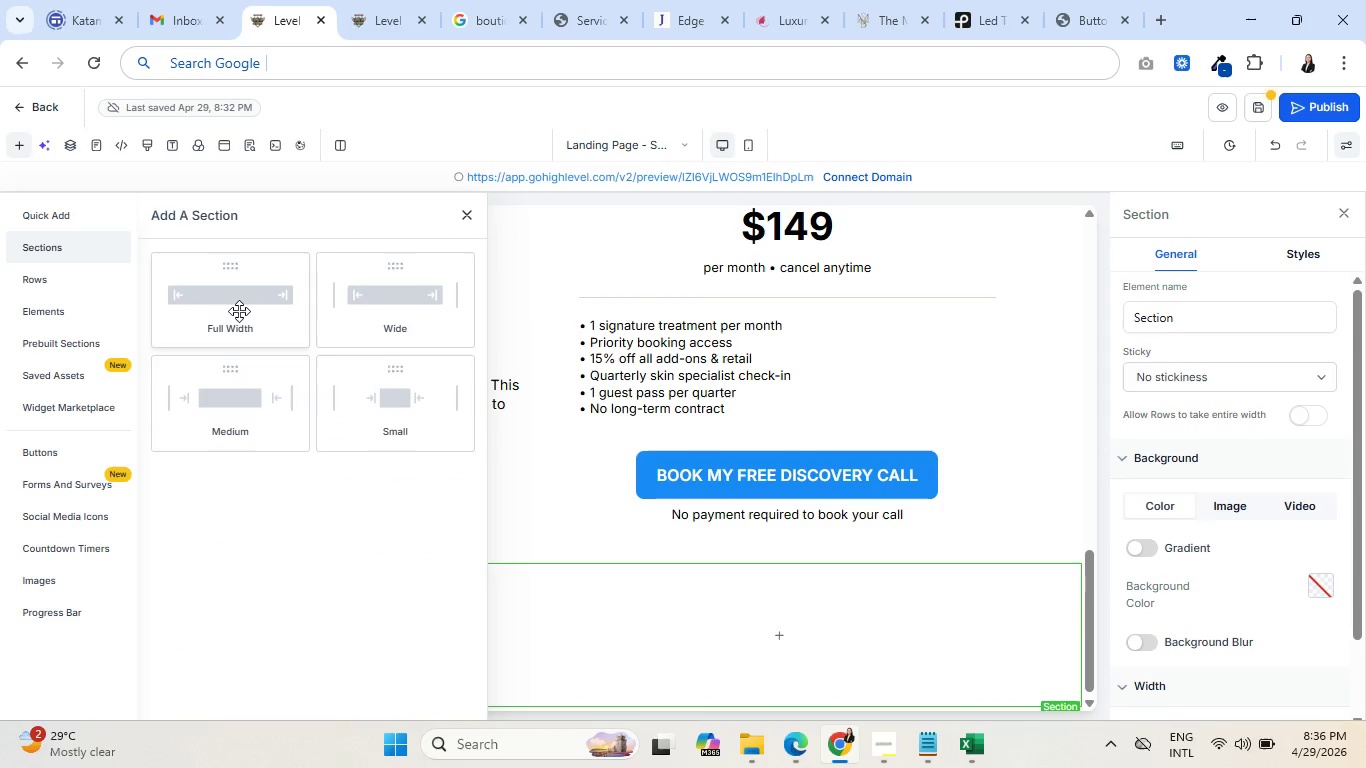 
left_click_drag(start_coordinate=[207, 306], to_coordinate=[636, 679])
 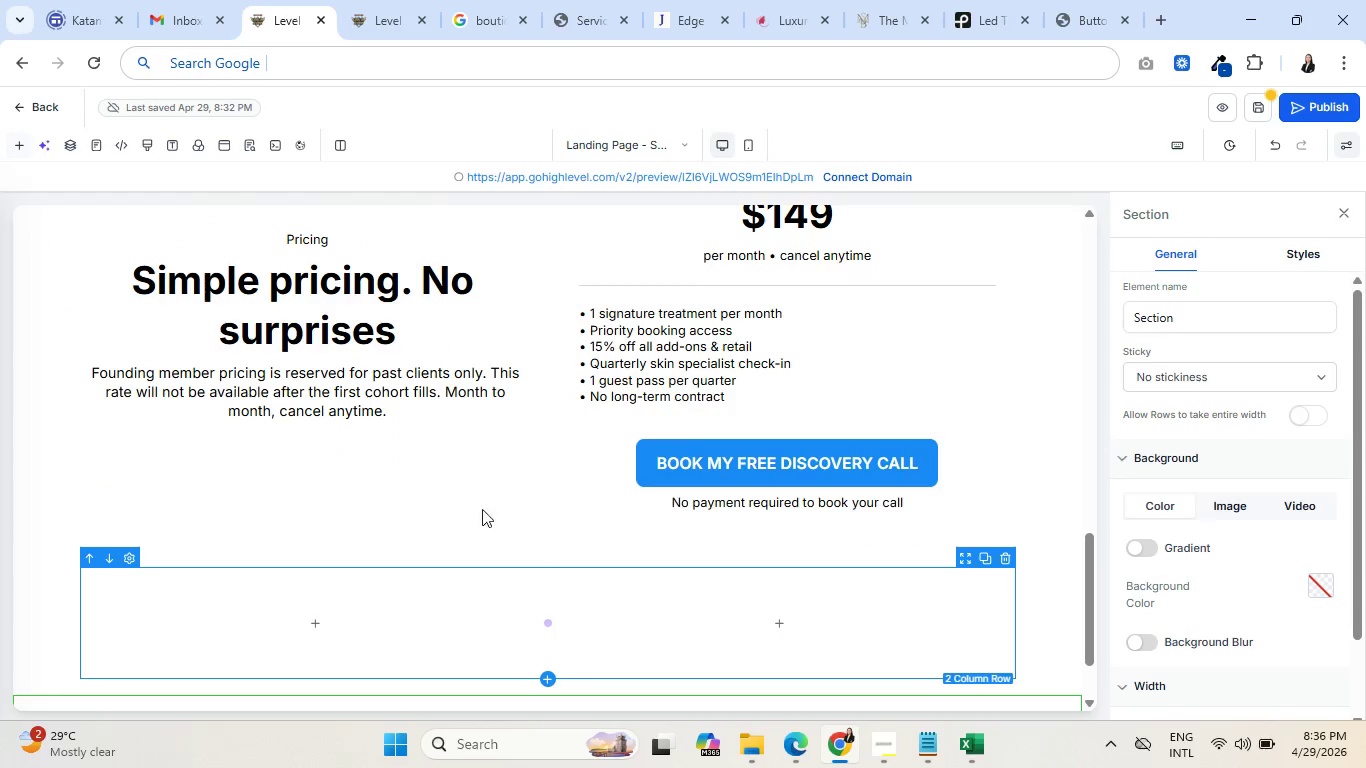 
scroll: coordinate [426, 531], scroll_direction: down, amount: 6.0
 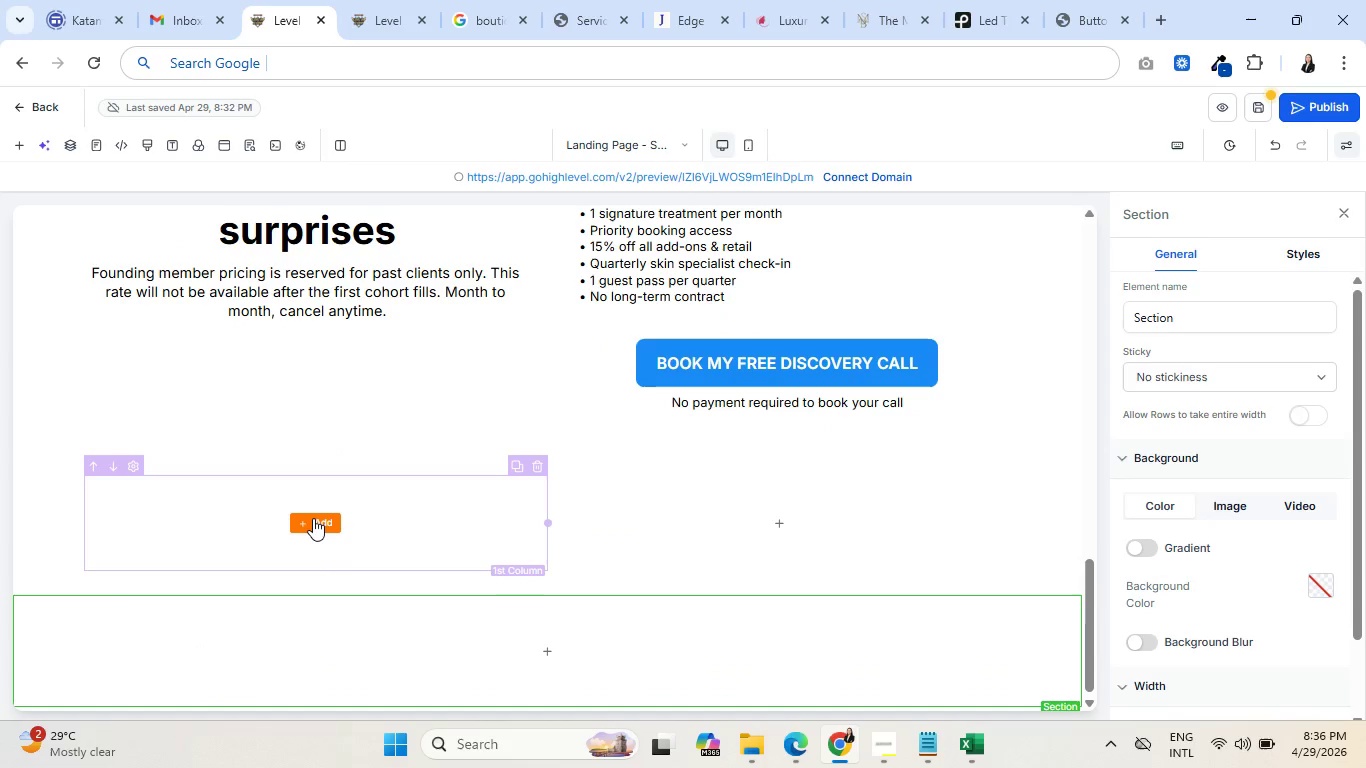 
left_click([313, 518])
 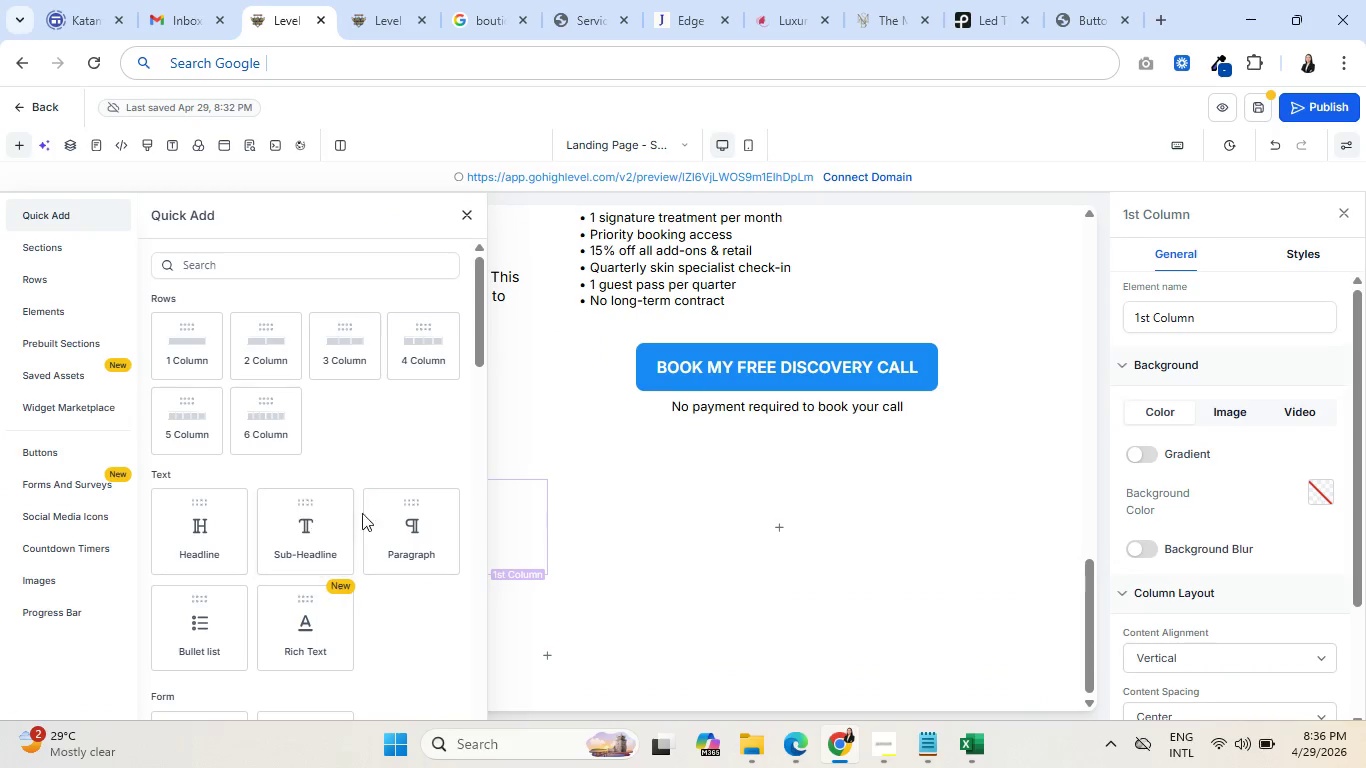 
left_click([393, 517])
 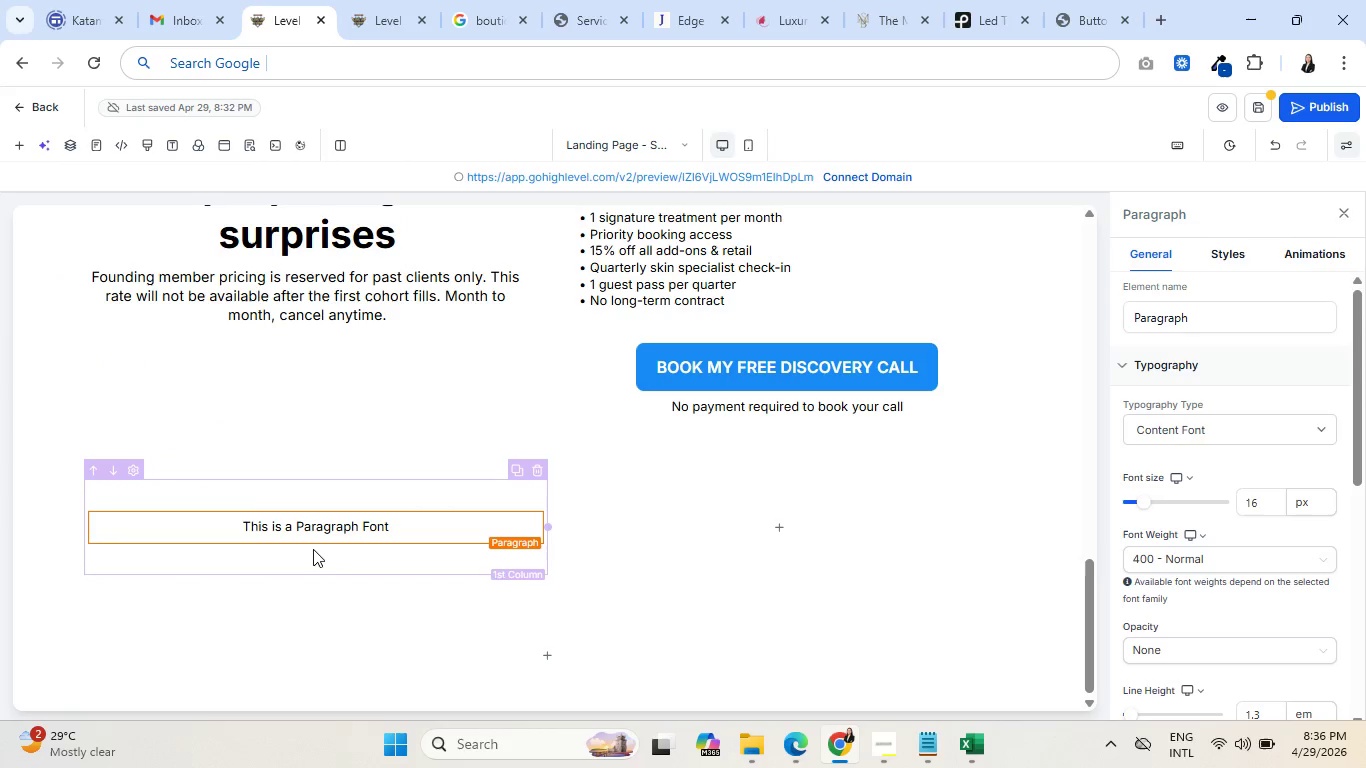 
left_click([313, 537])
 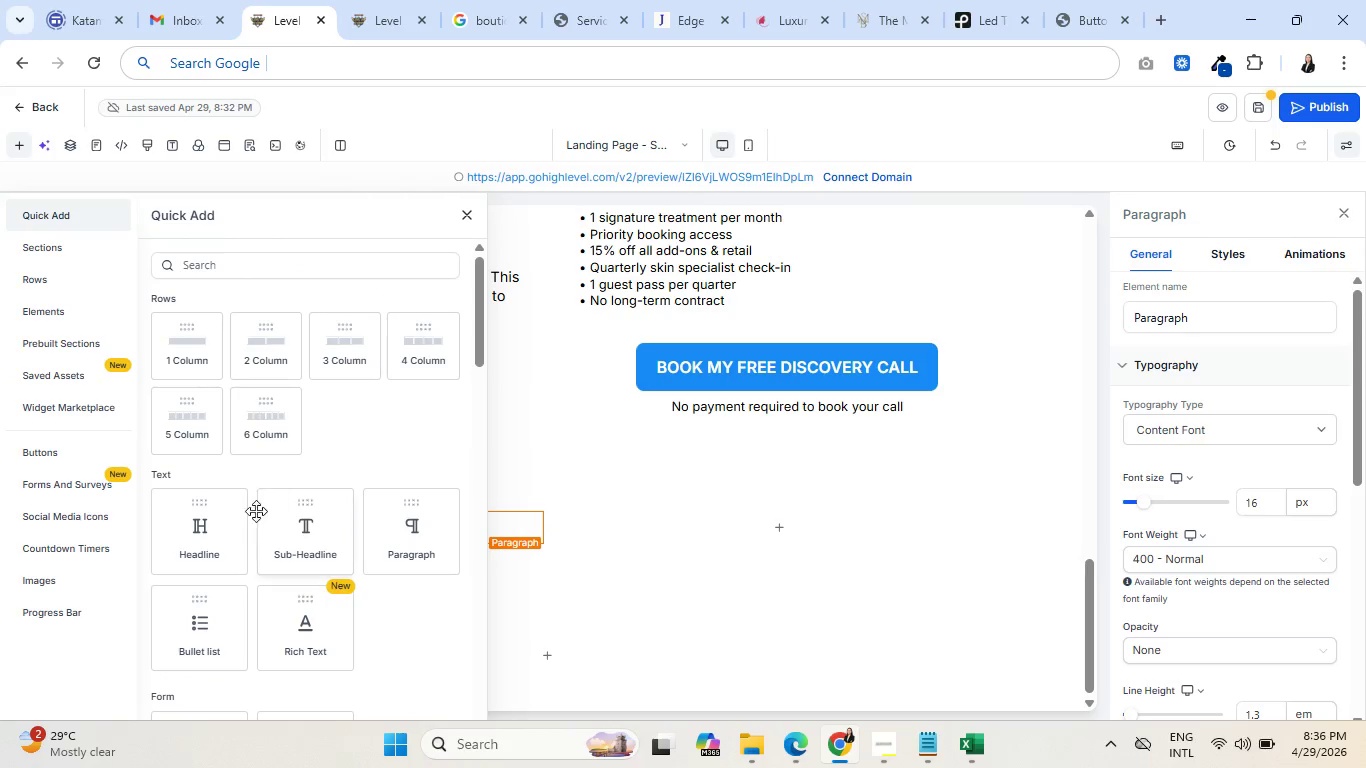 
left_click([212, 521])
 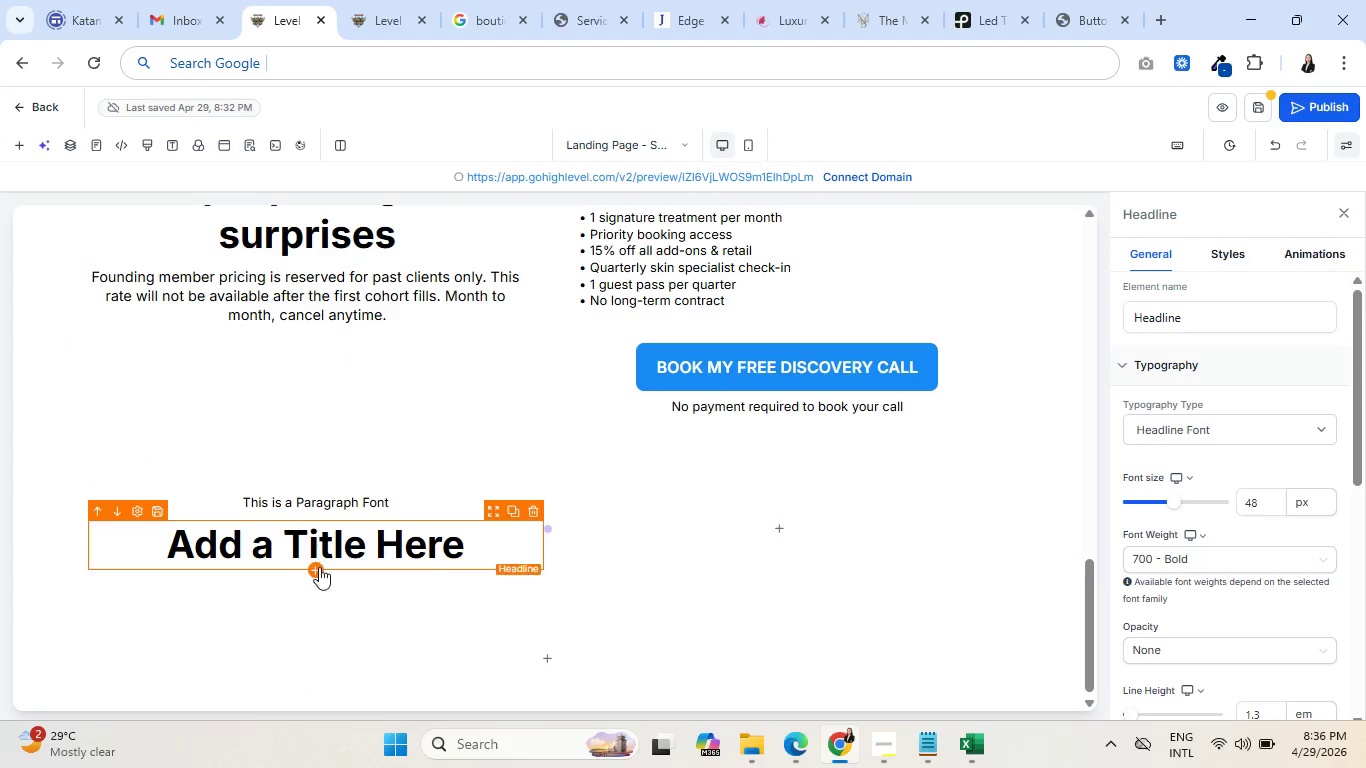 
left_click([320, 565])
 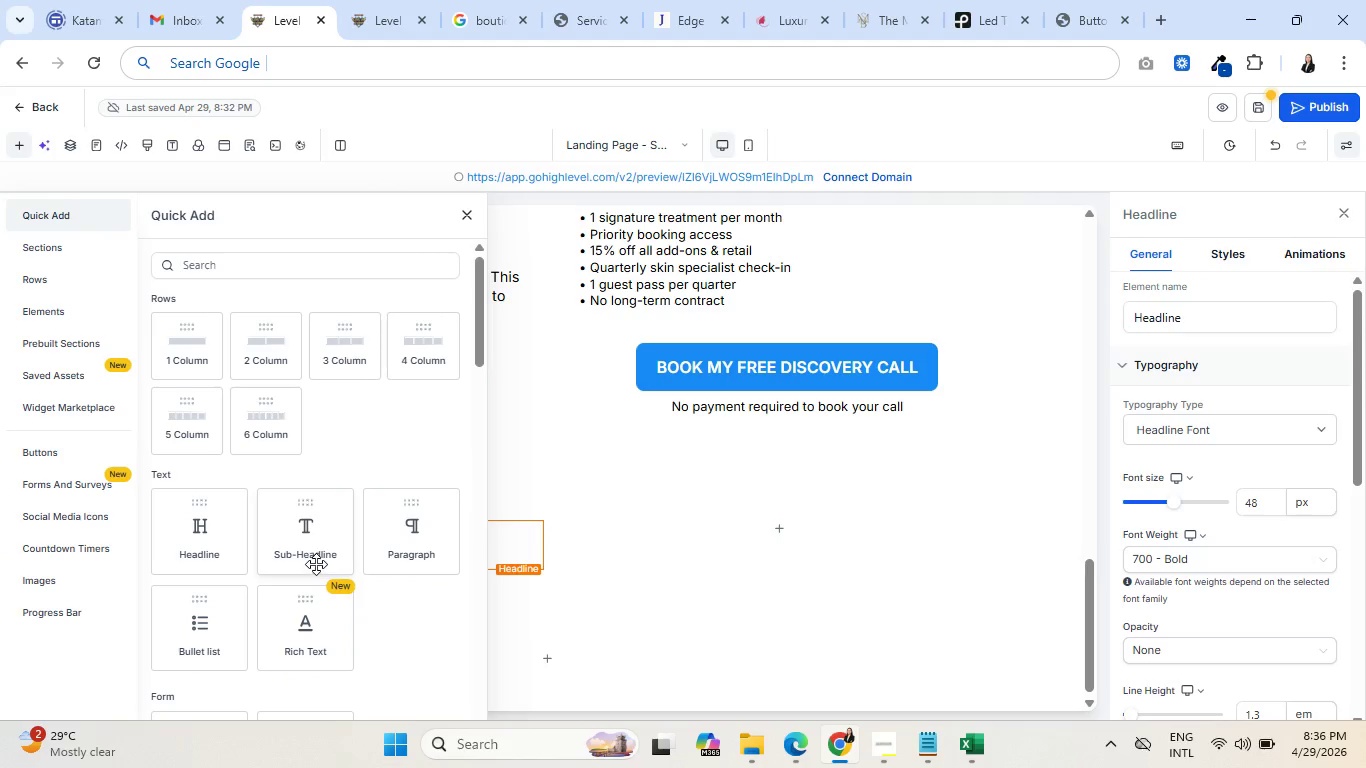 
left_click([390, 537])
 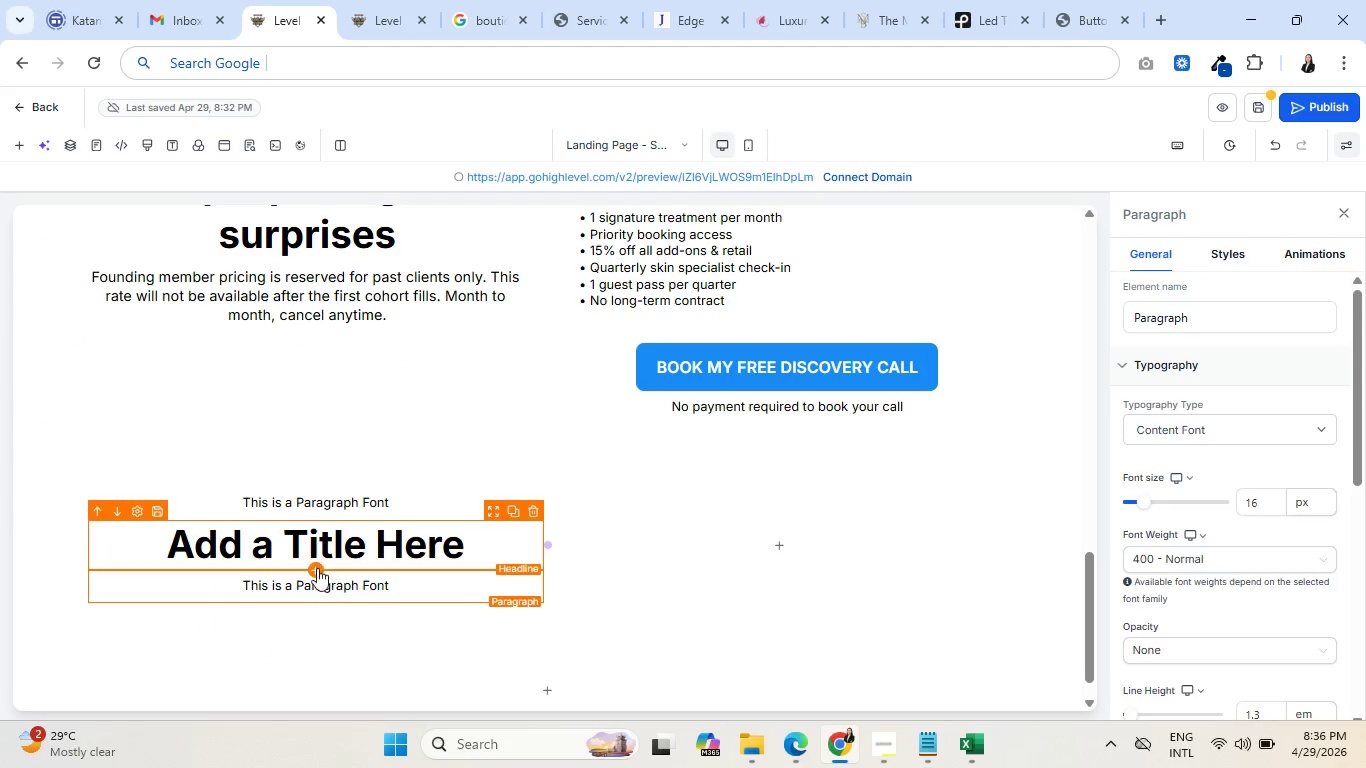 
left_click([314, 565])
 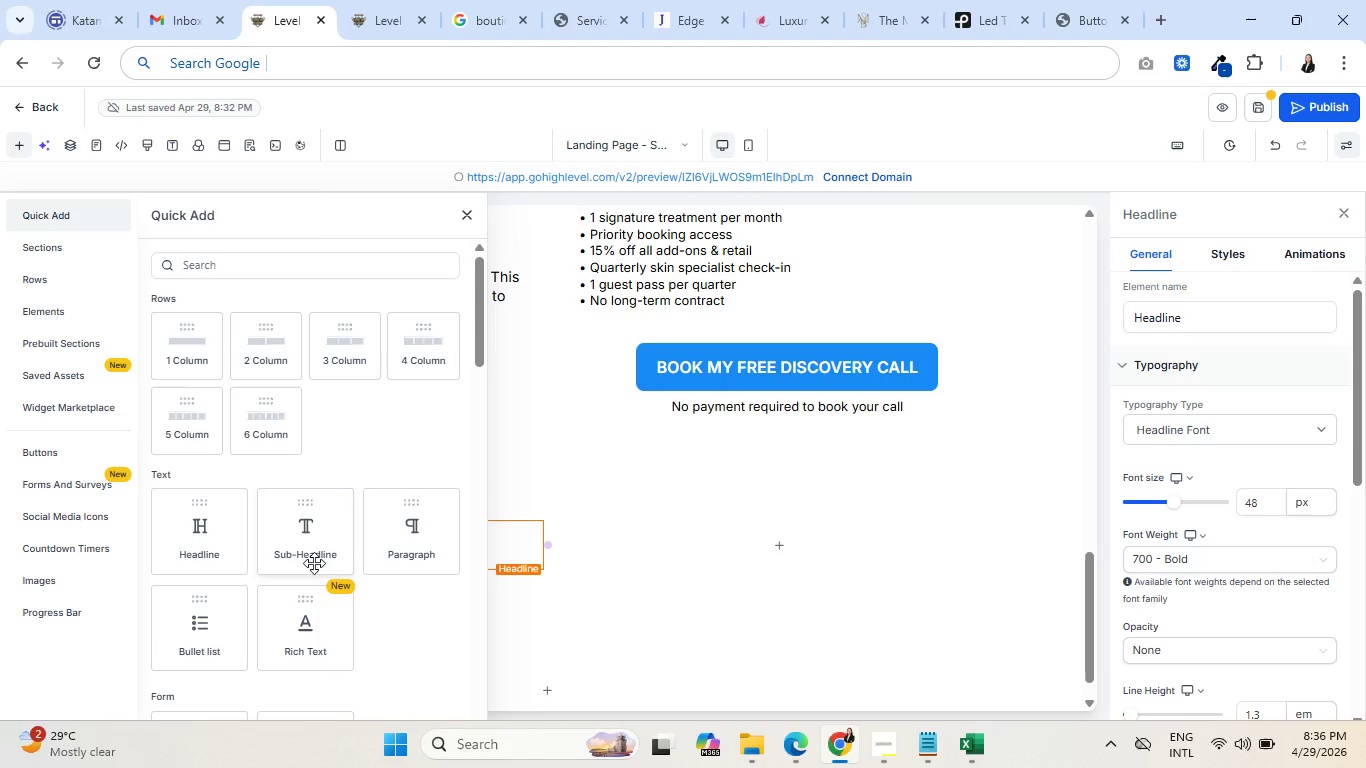 
scroll: coordinate [333, 481], scroll_direction: down, amount: 10.0
 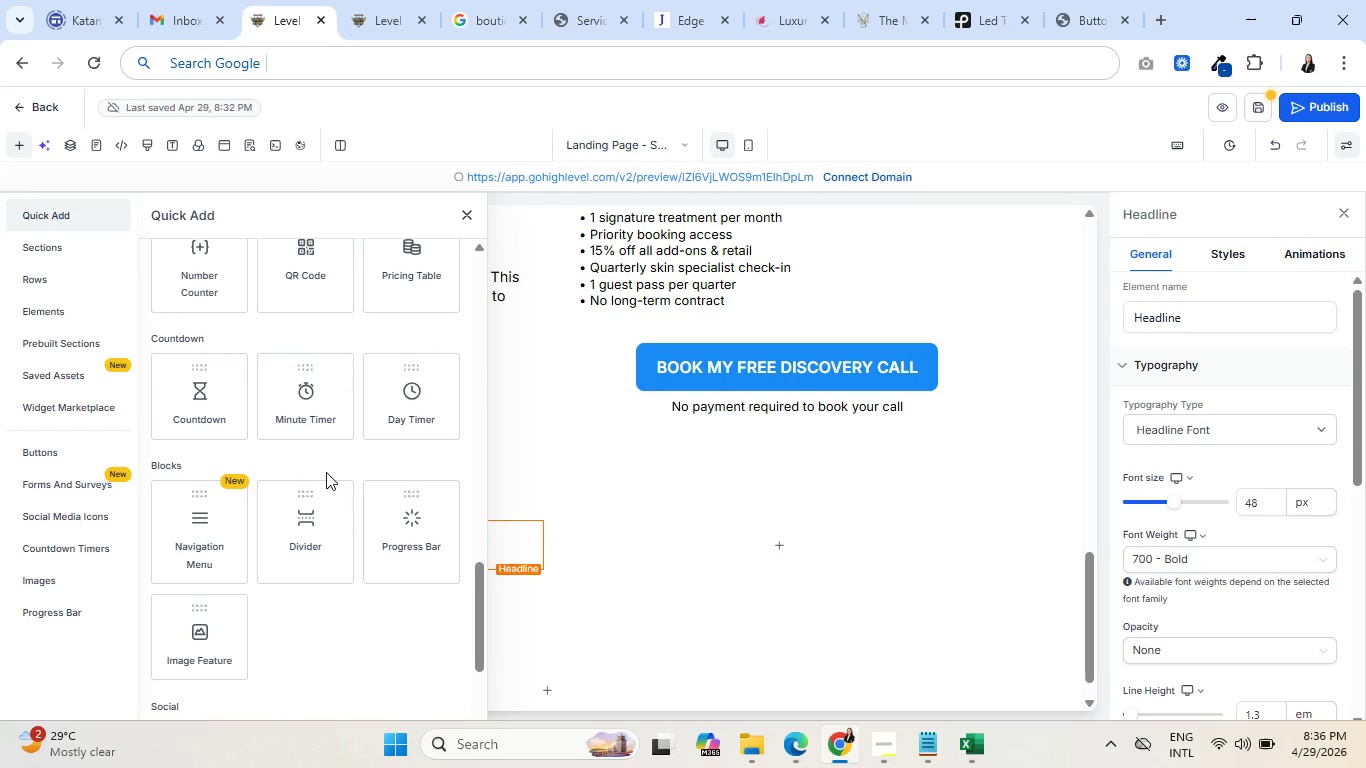 
left_click([311, 509])
 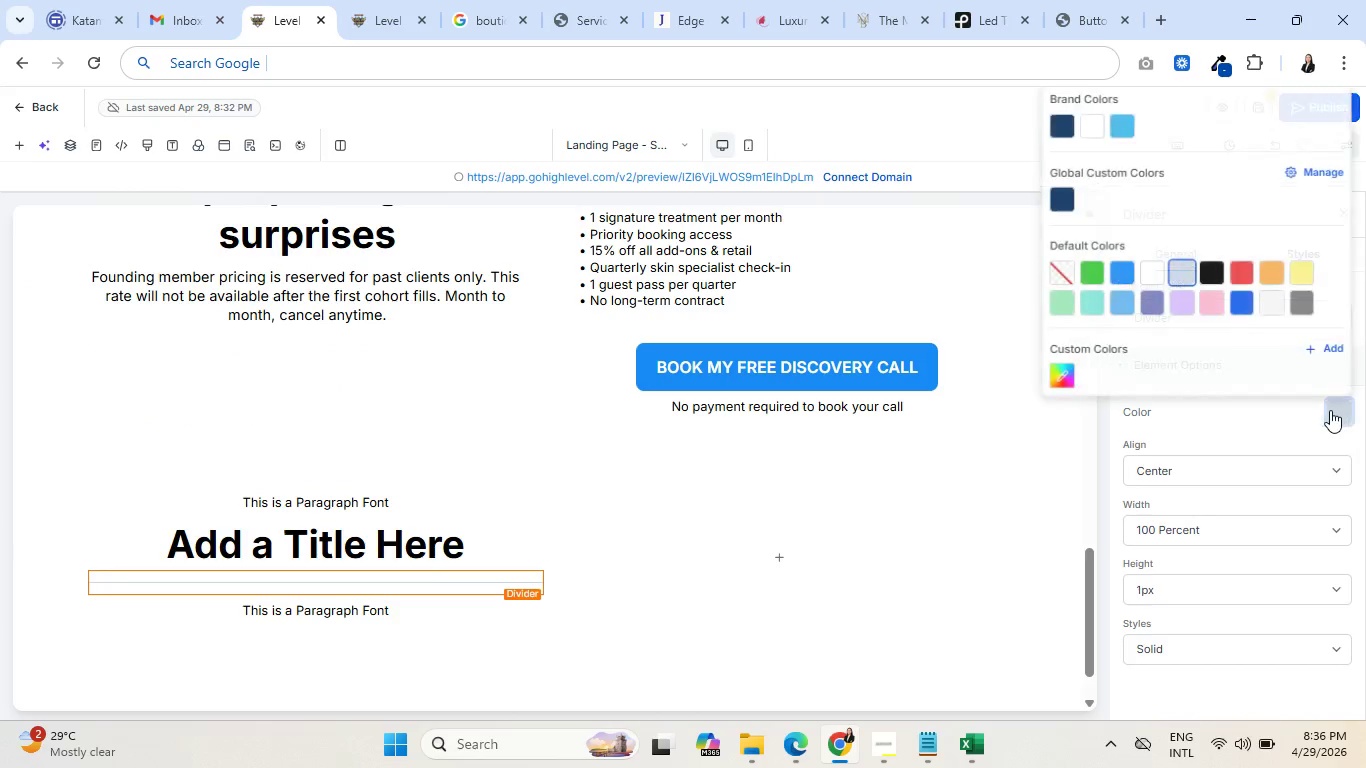 
left_click([1056, 272])
 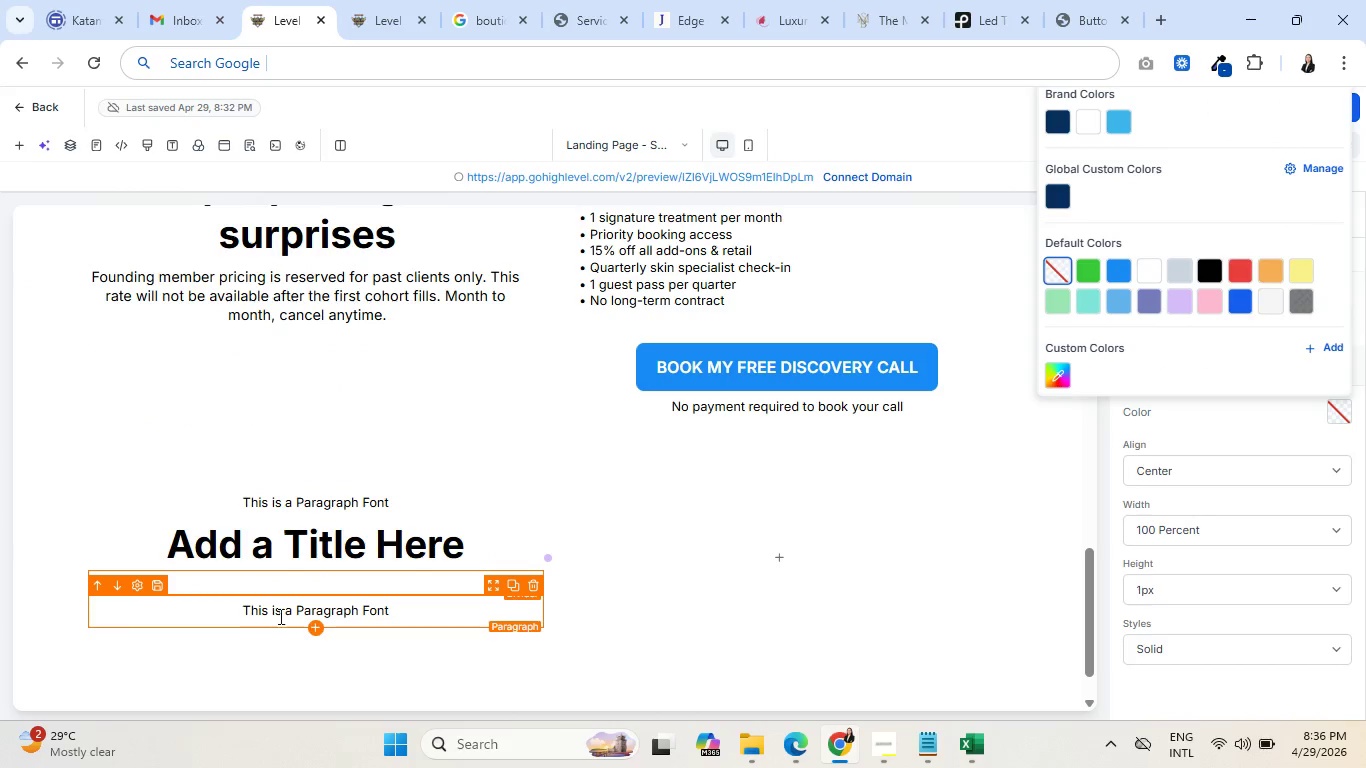 
left_click([284, 611])
 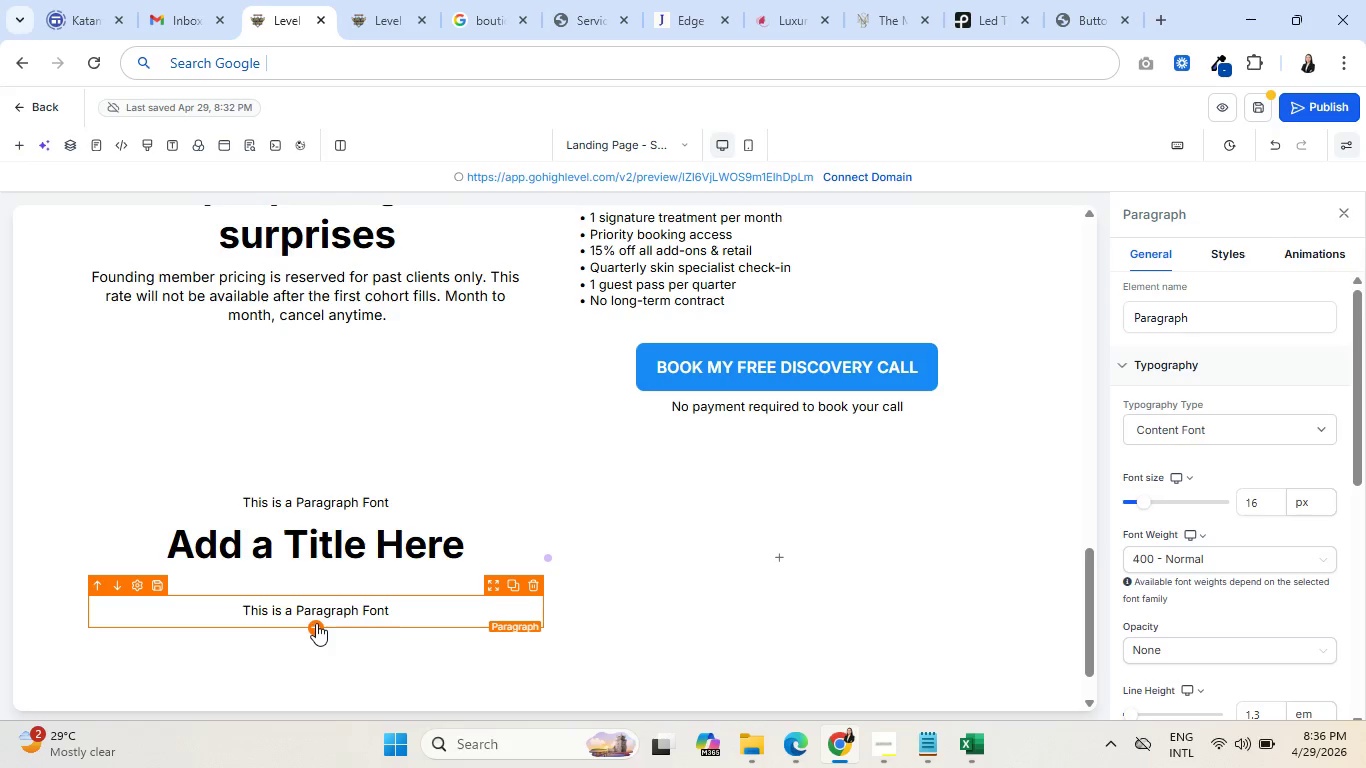 
wait(10.36)
 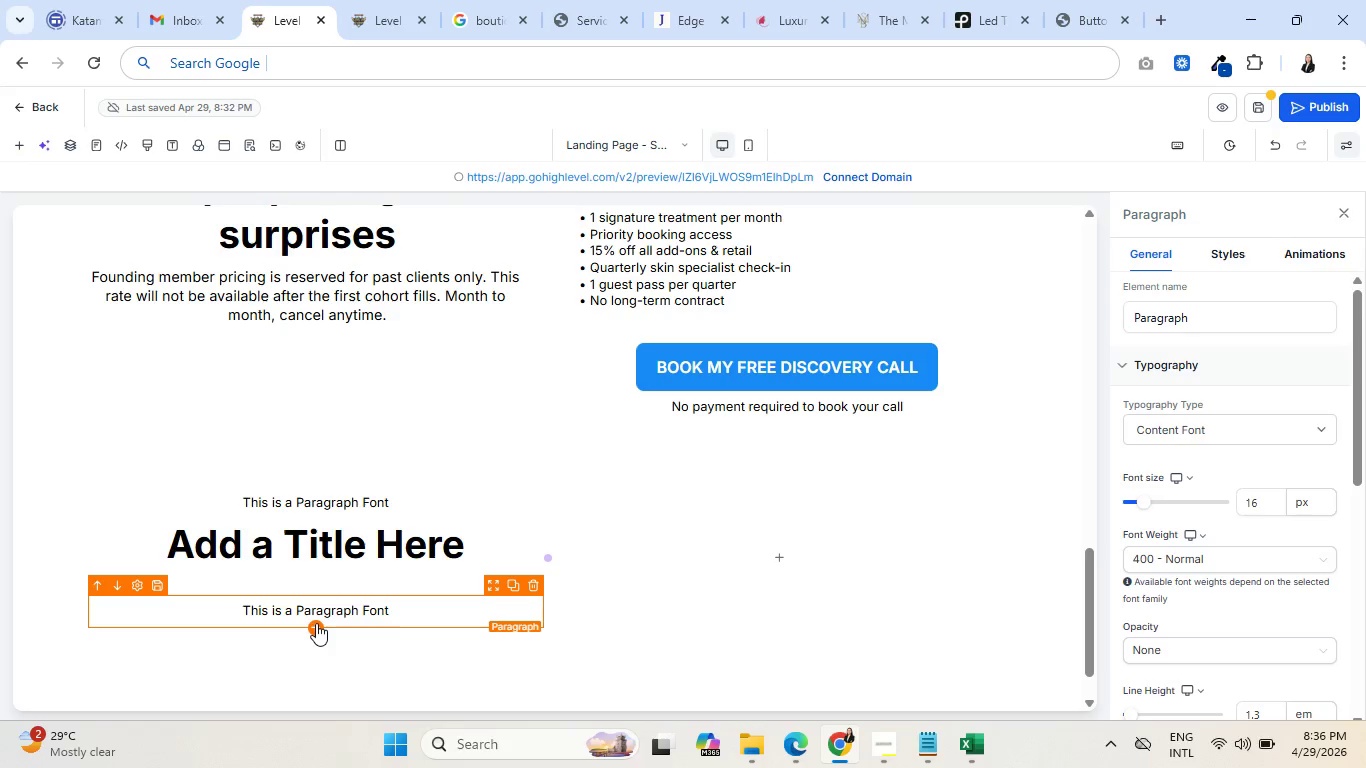 
double_click([304, 500])
 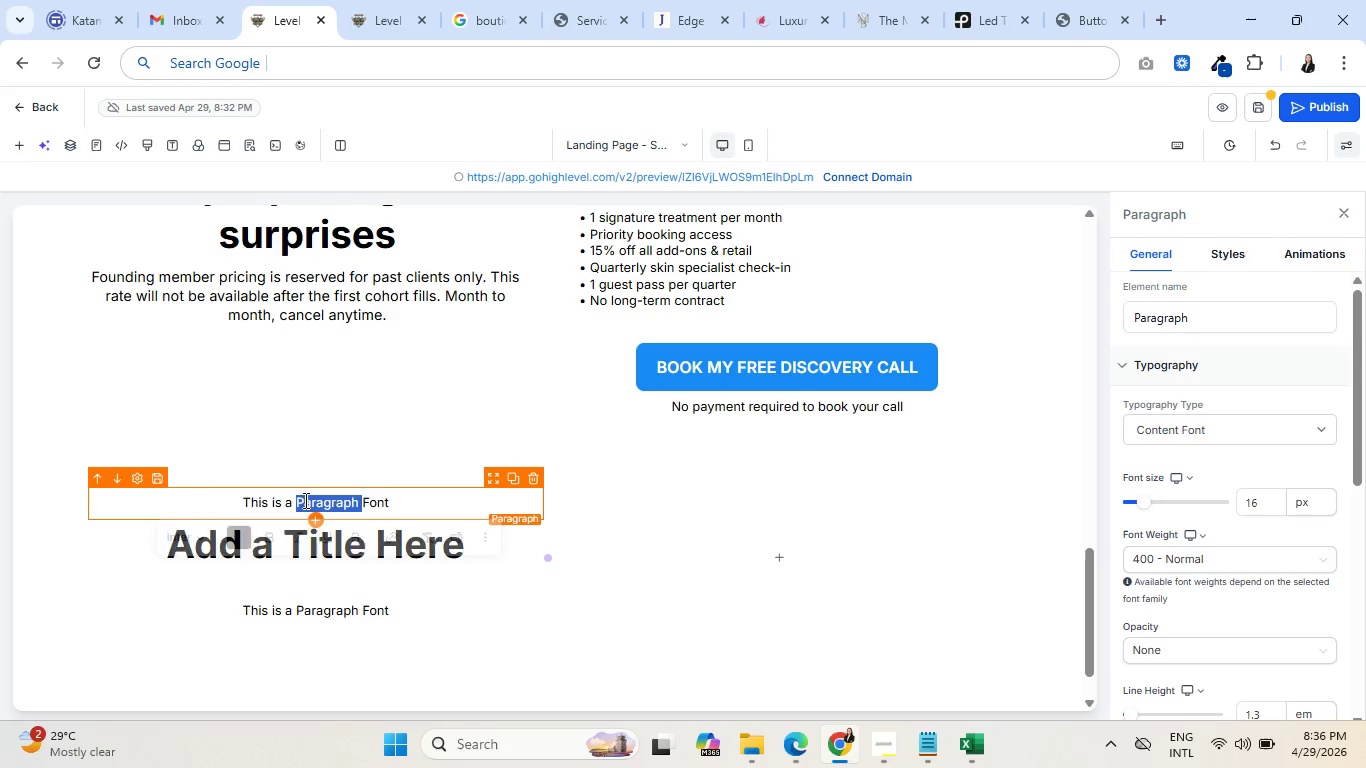 
triple_click([304, 500])
 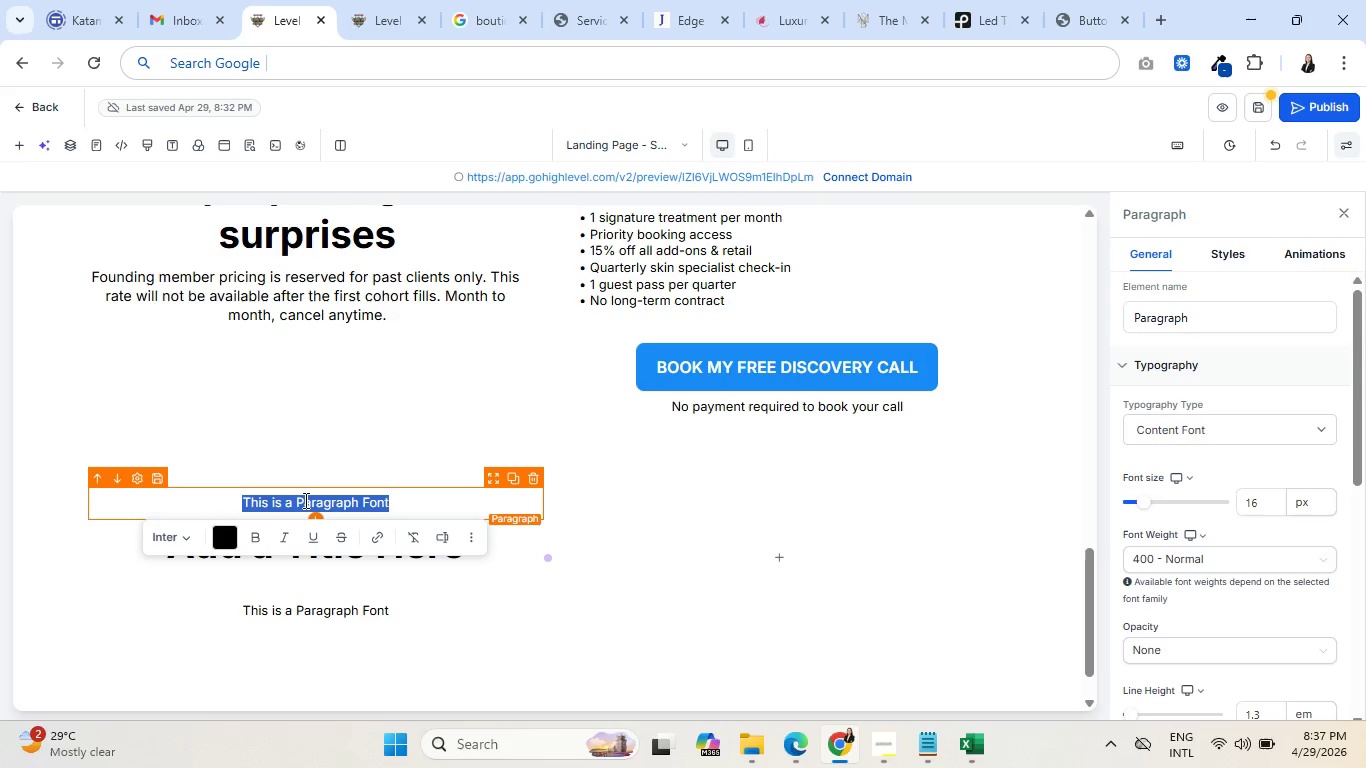 
type(b)
key(Backspace)
type(BOOK YOUR CALL)
 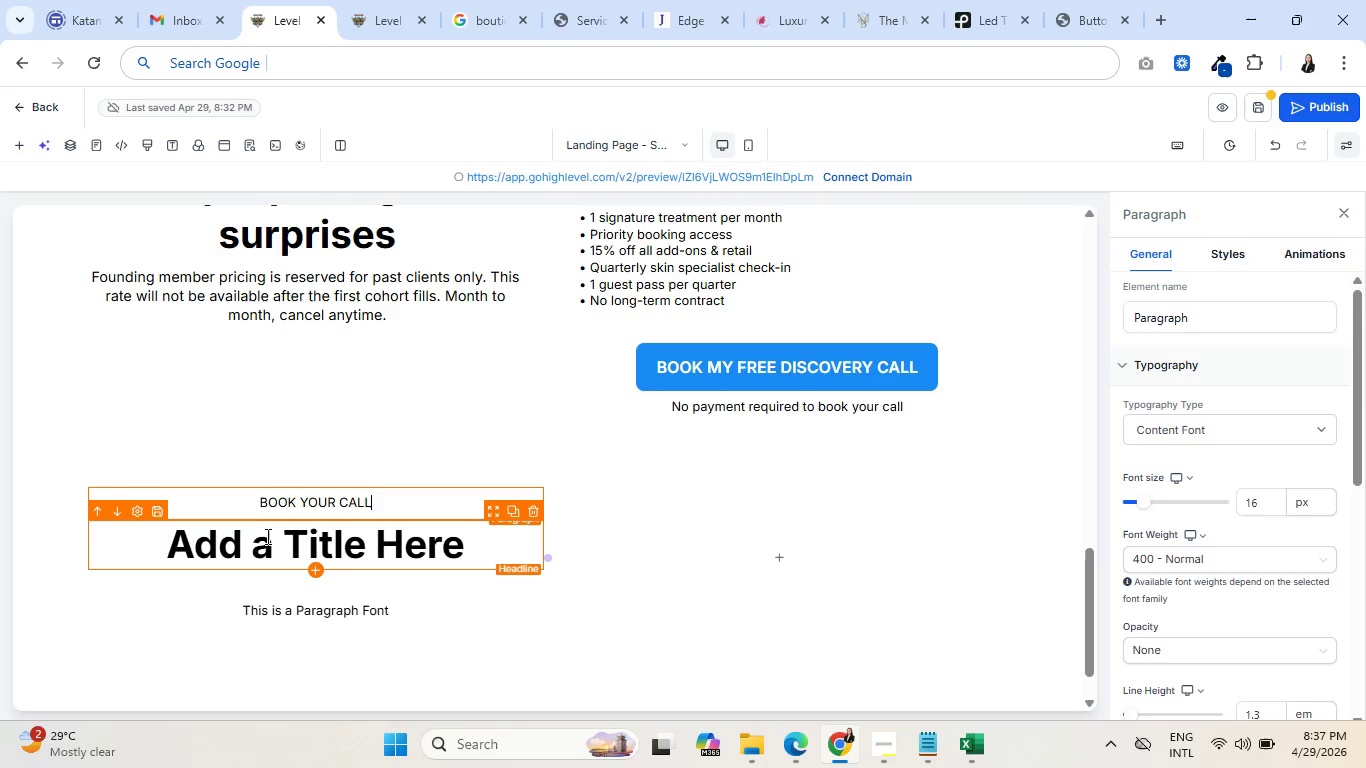 
double_click([264, 537])
 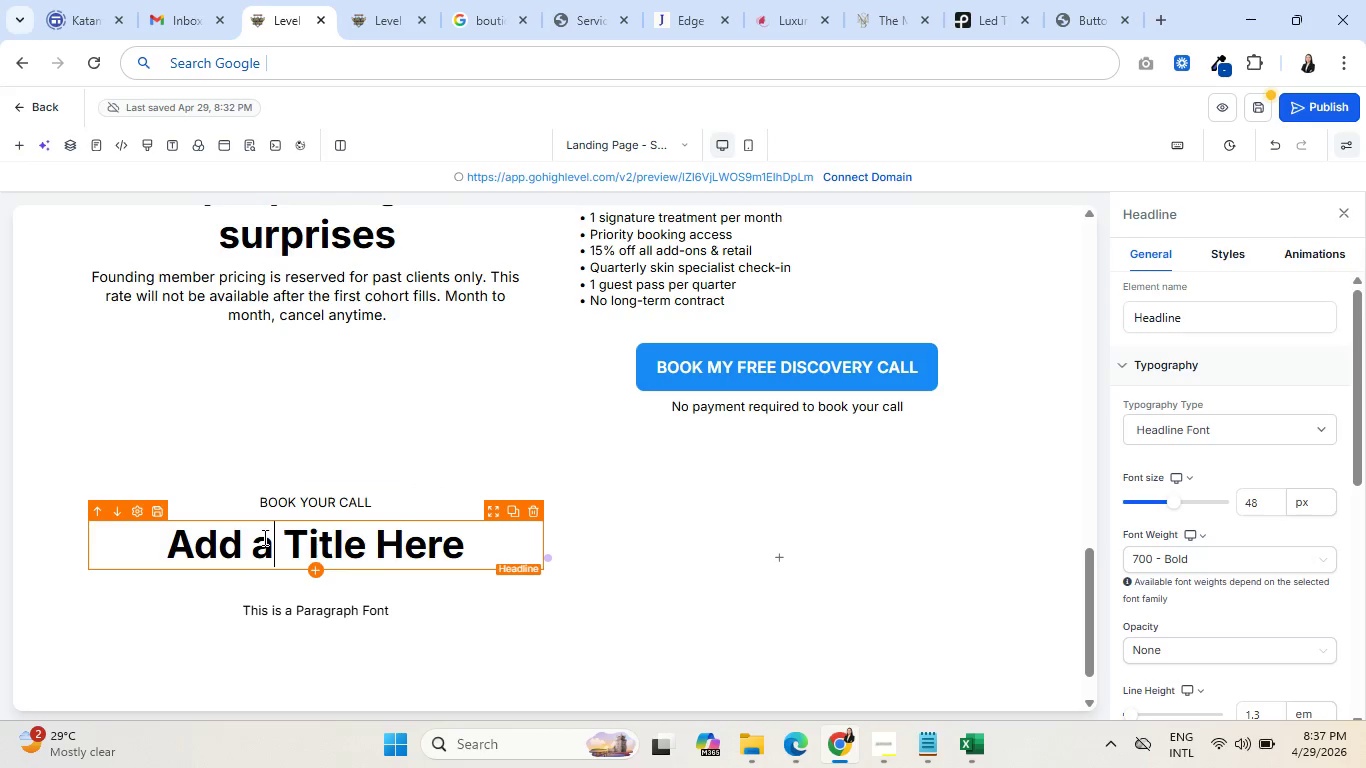 
triple_click([263, 537])
 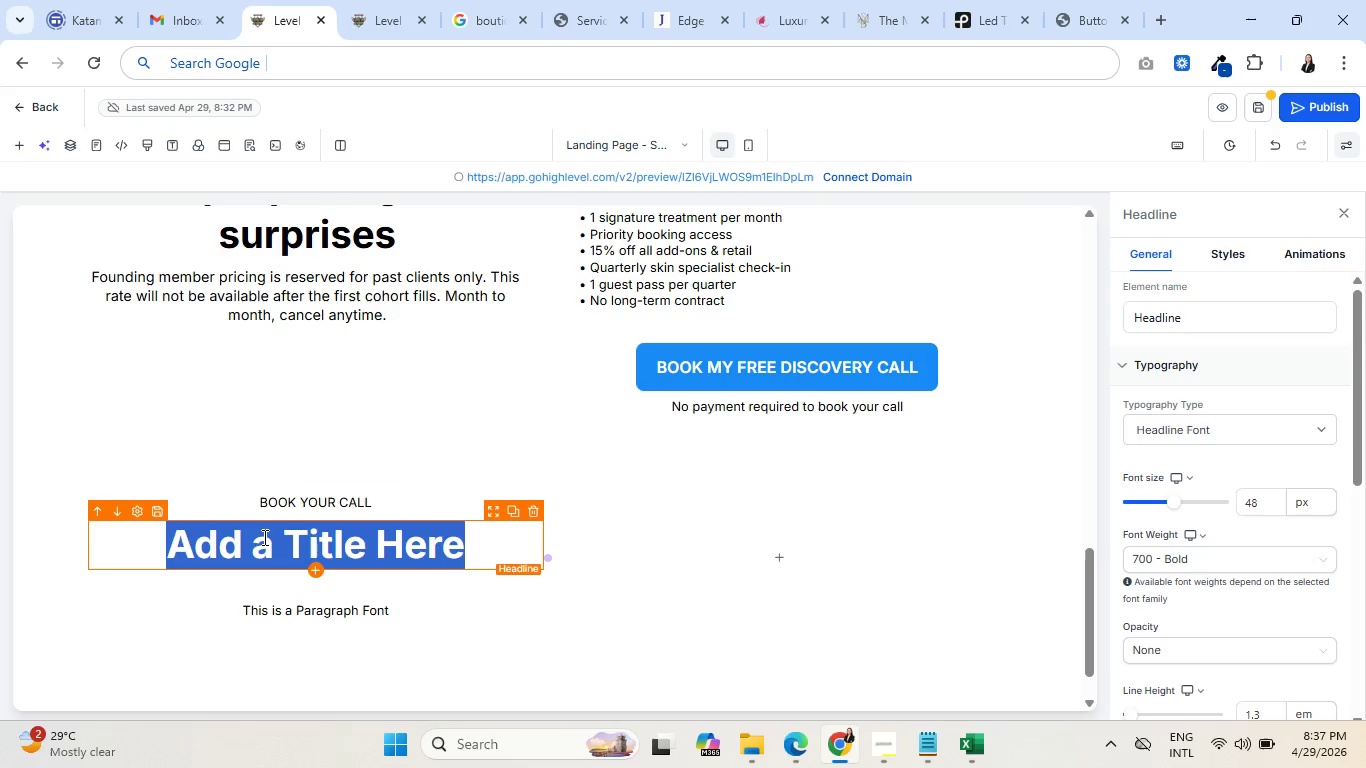 
triple_click([263, 537])
 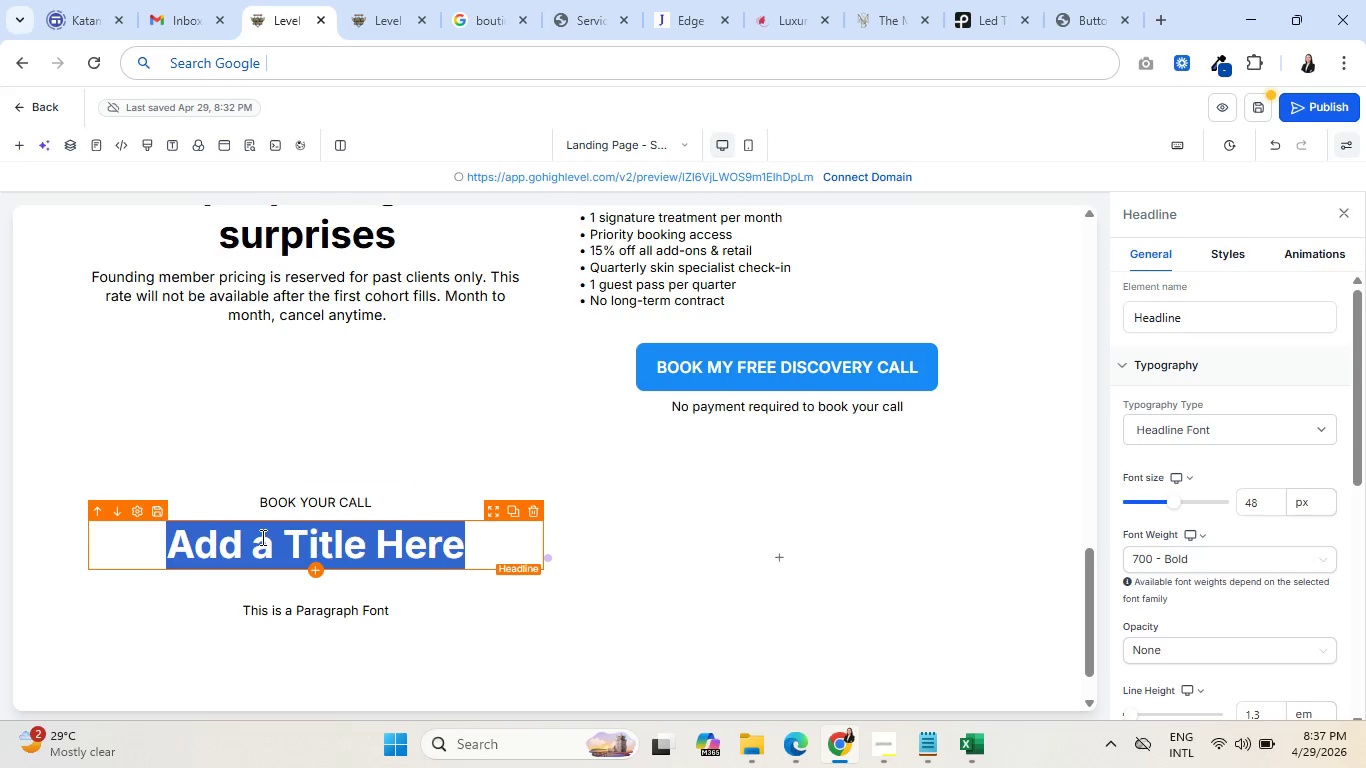 
type(lET)
key(Backspace)
key(Backspace)
key(Backspace)
type(Let's find a time that works for your)
key(Backspace)
 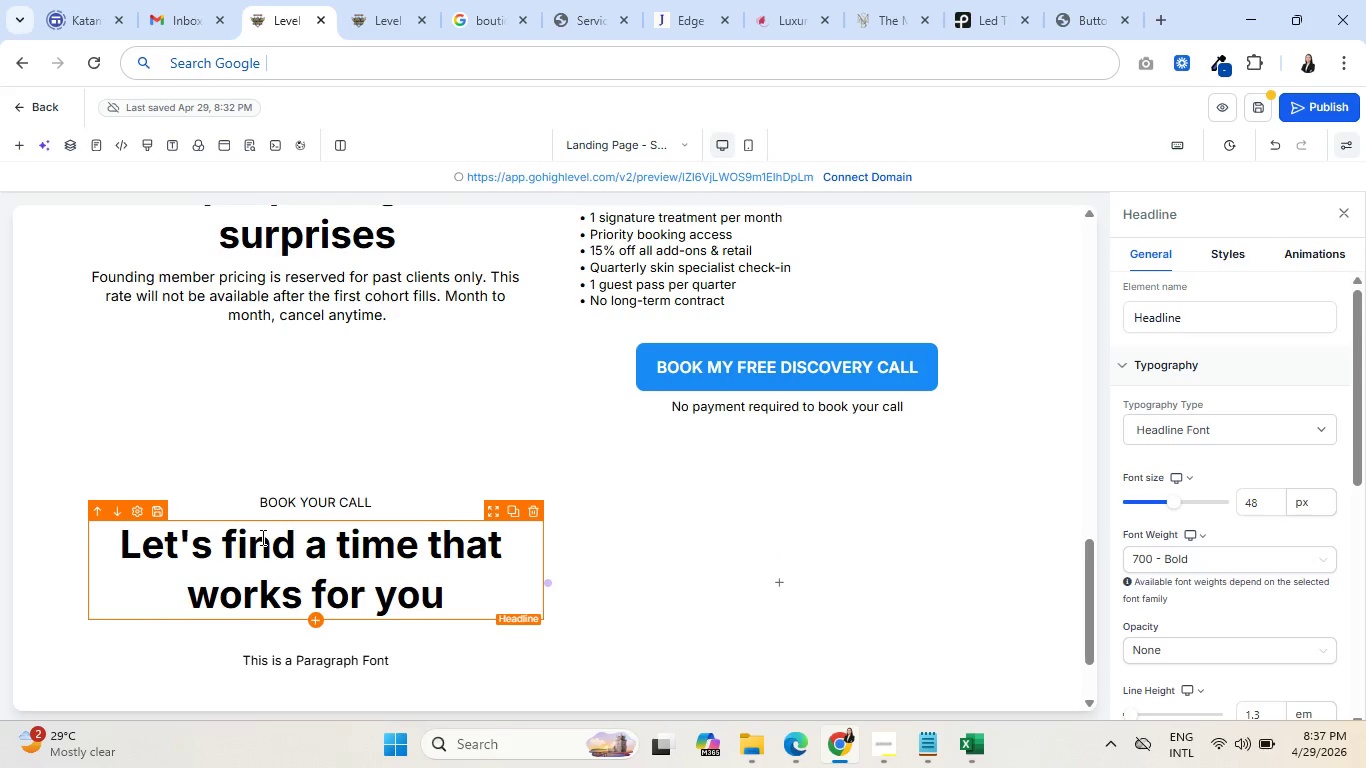 
scroll: coordinate [235, 584], scroll_direction: down, amount: 2.0
 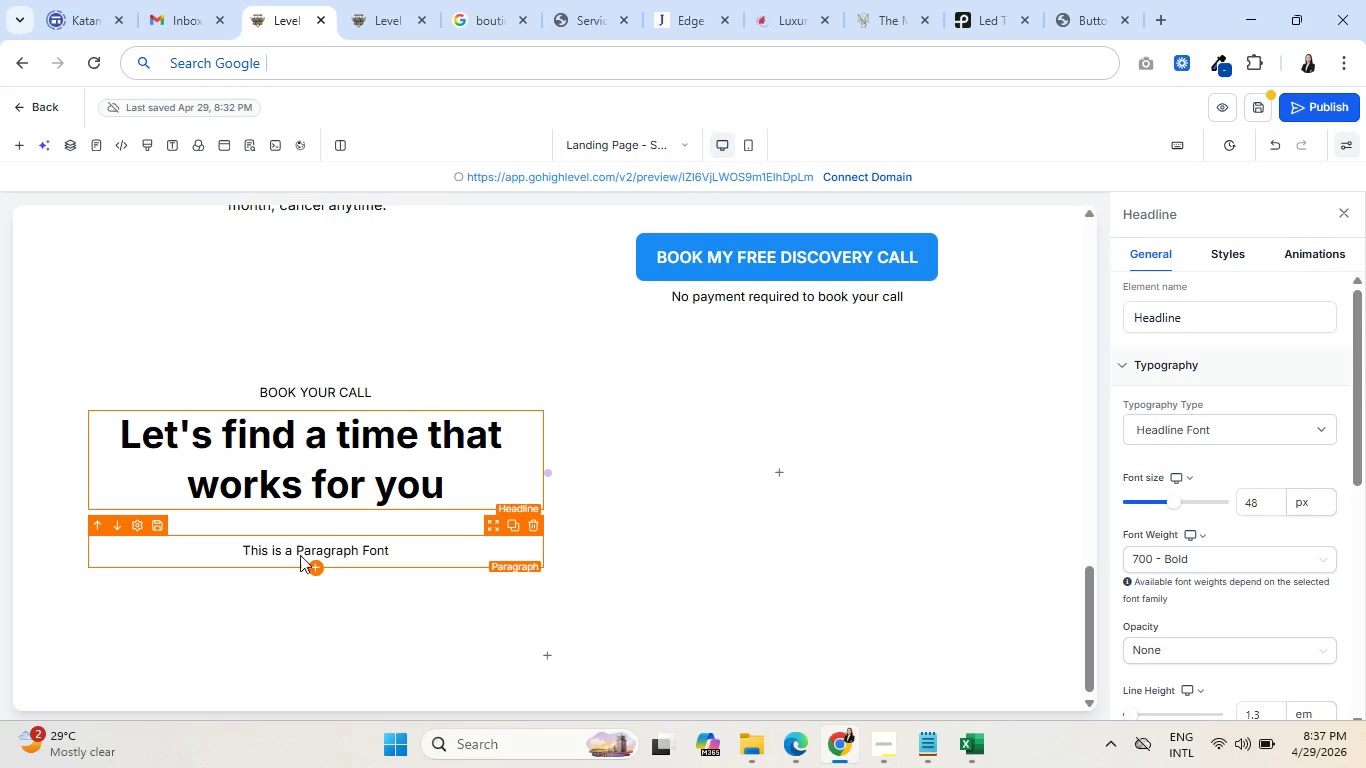 
double_click([300, 555])
 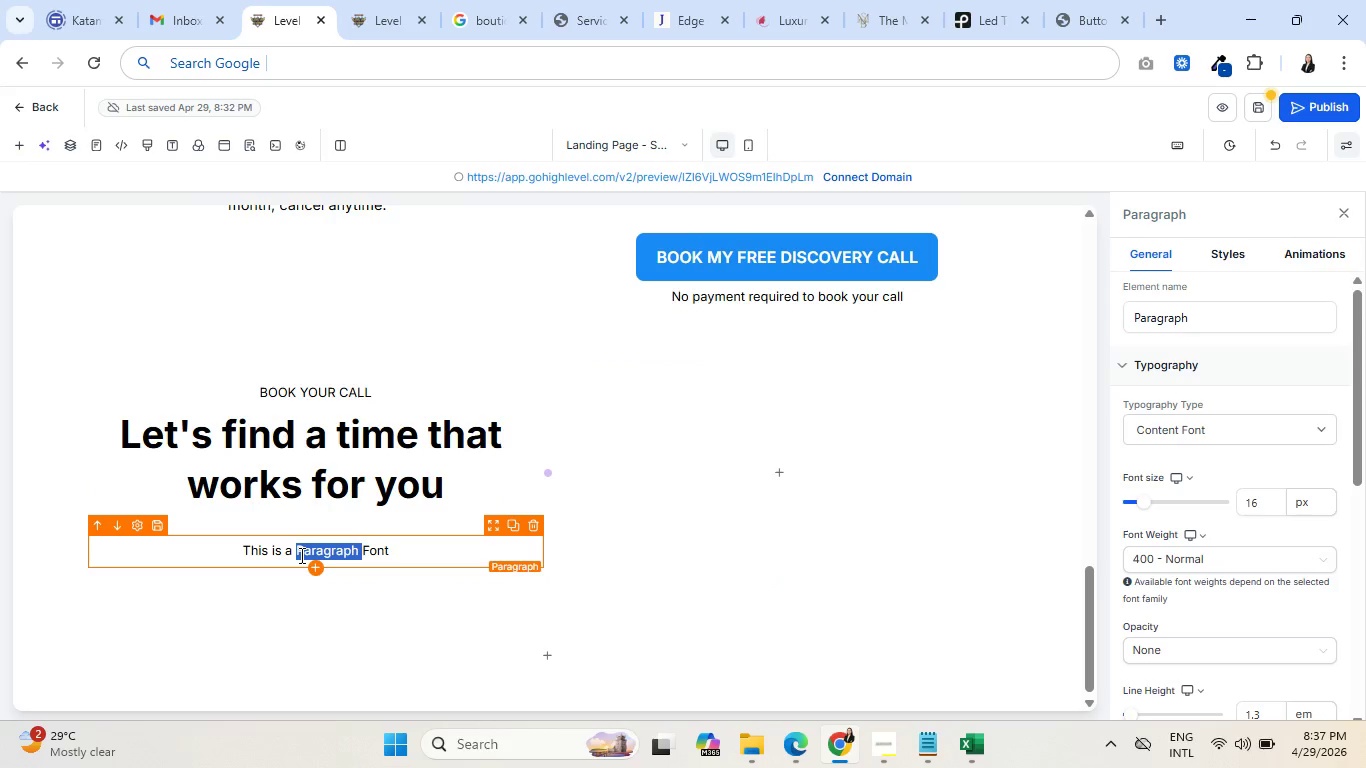 
triple_click([300, 555])
 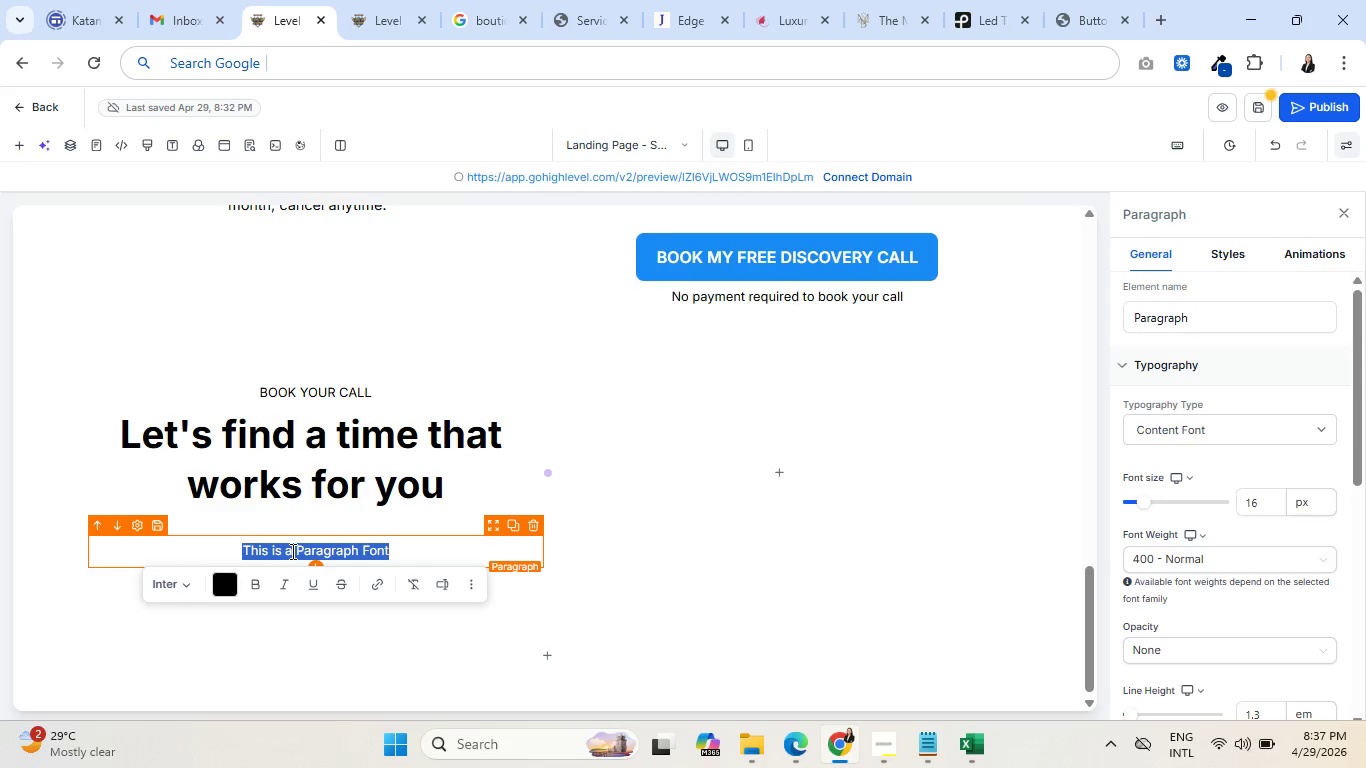 
type(This is a quick 20-minute call.)
 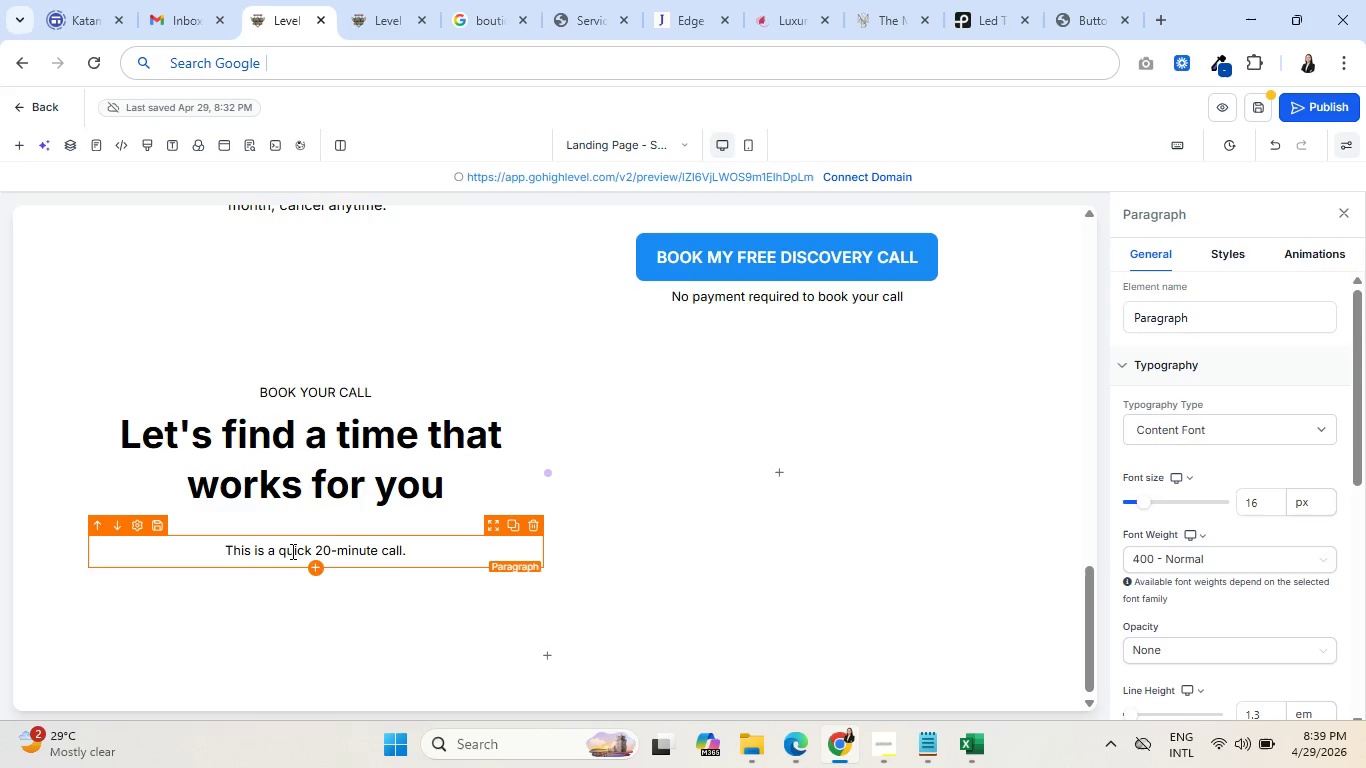 
wait(102.41)
 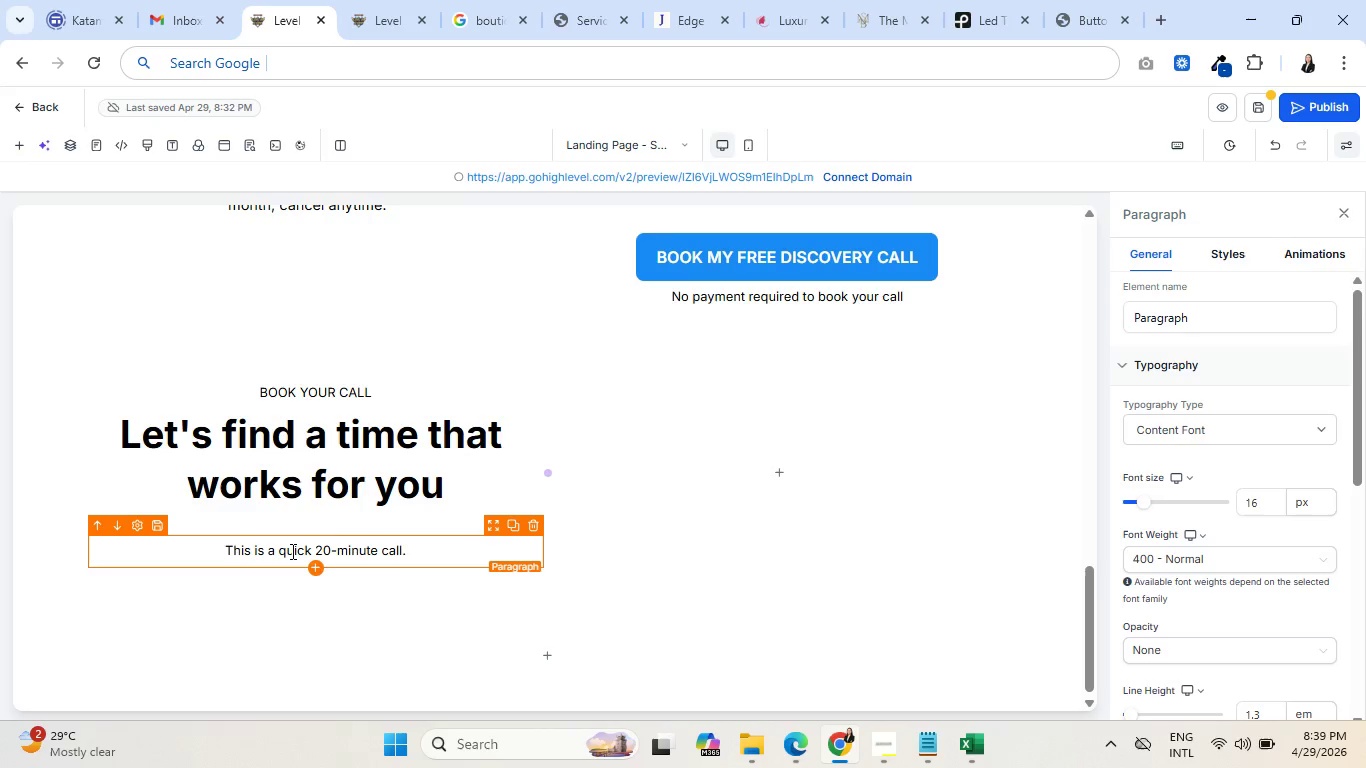 
key(Space)
 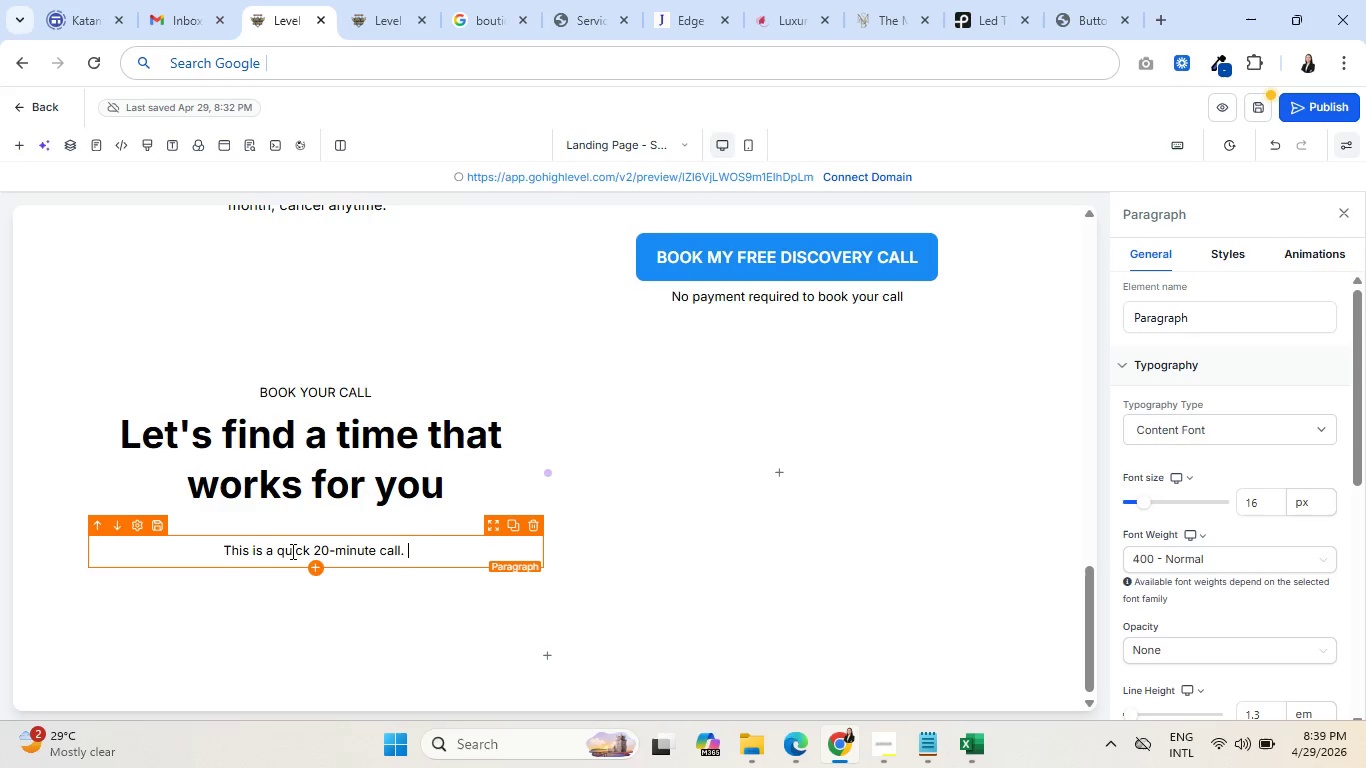 
key(Backspace)
 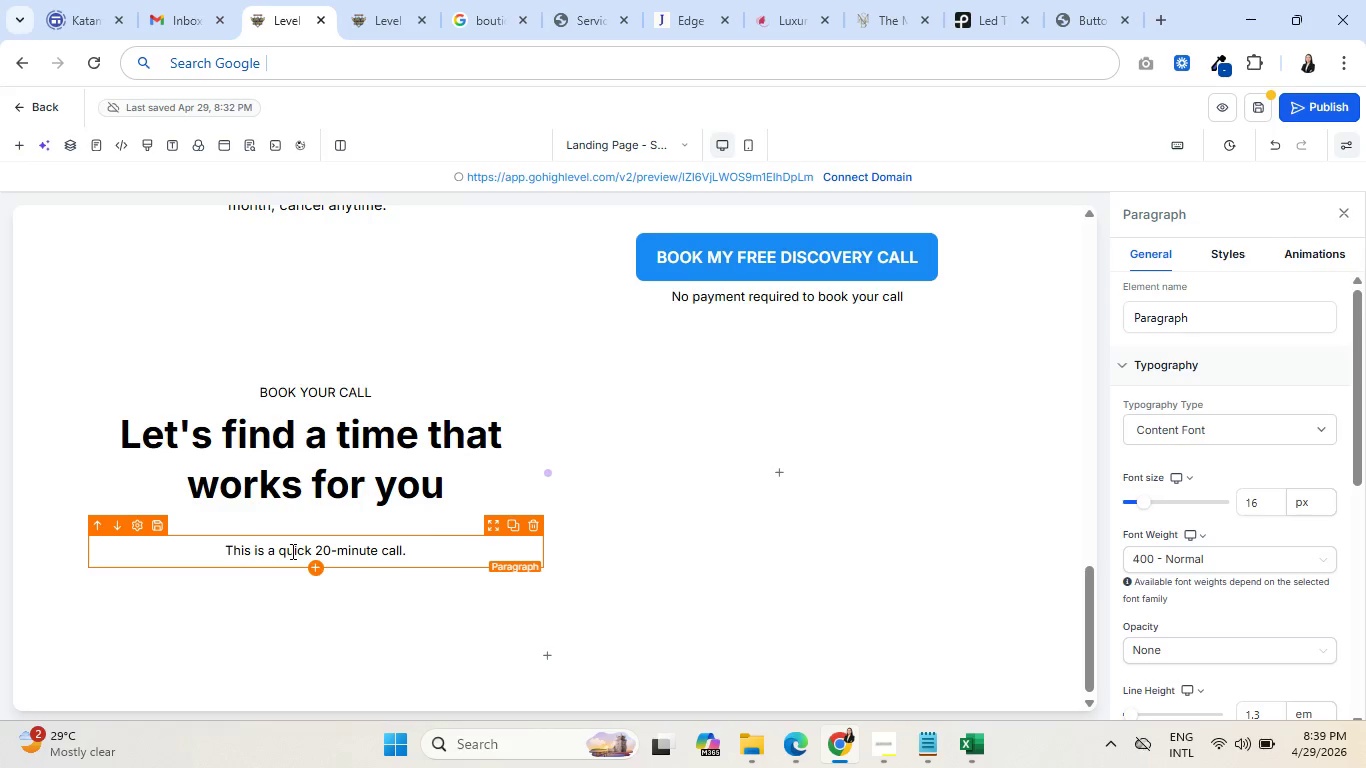 
key(Space)
 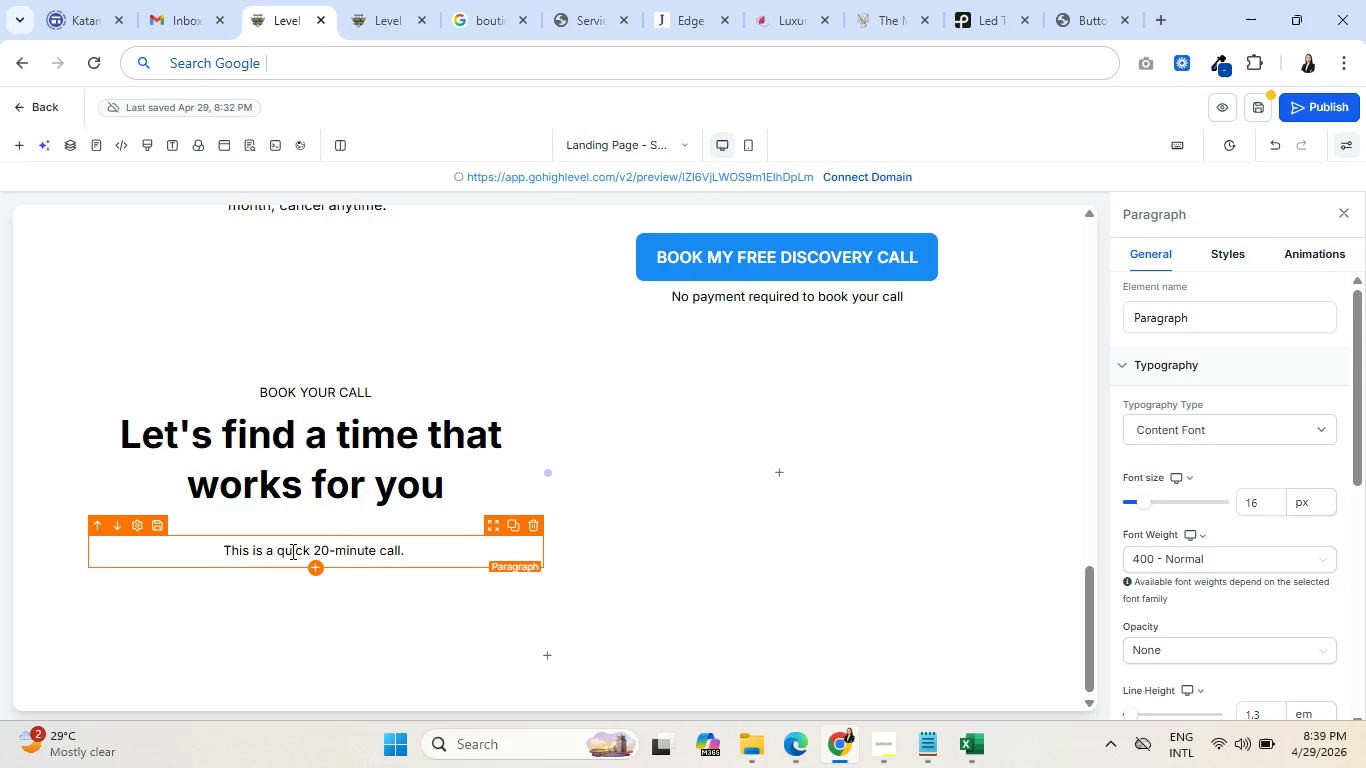 
wait(5.34)
 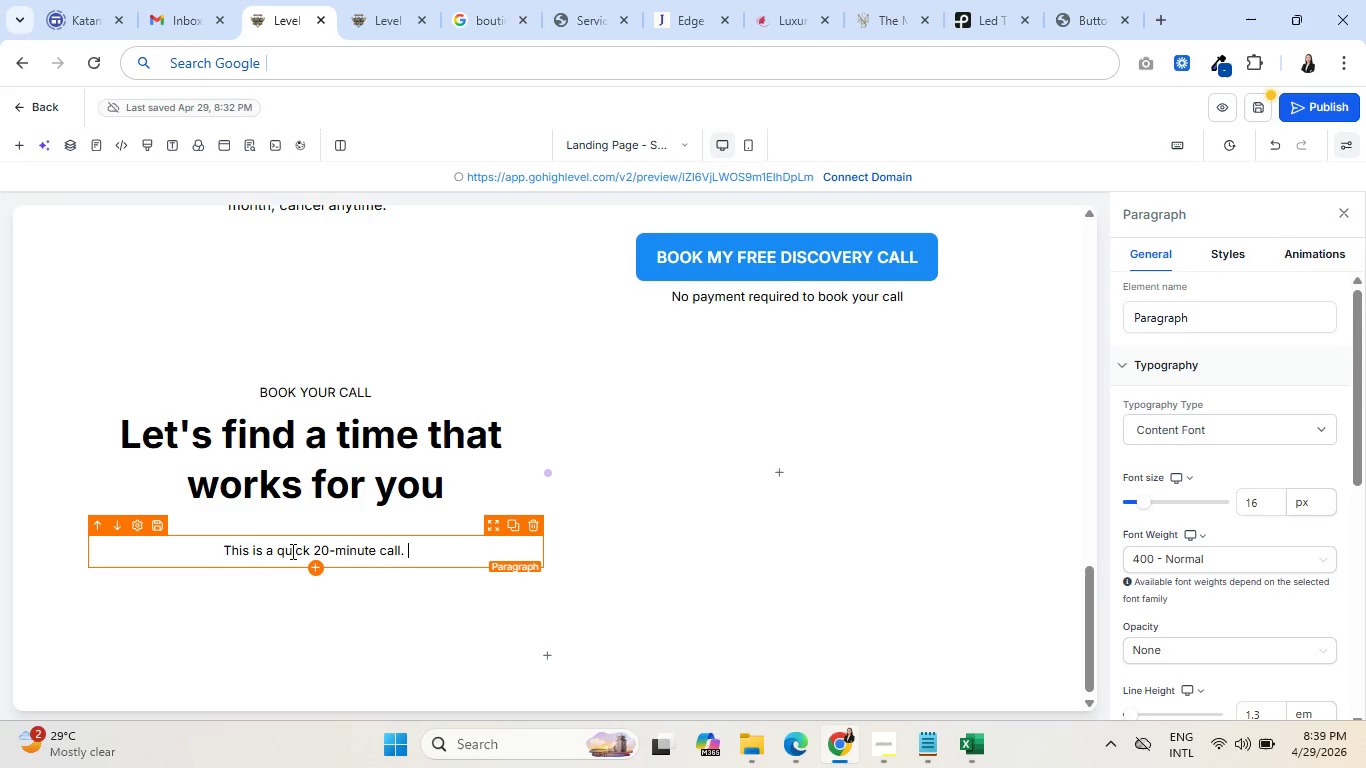 
type(No hard)
 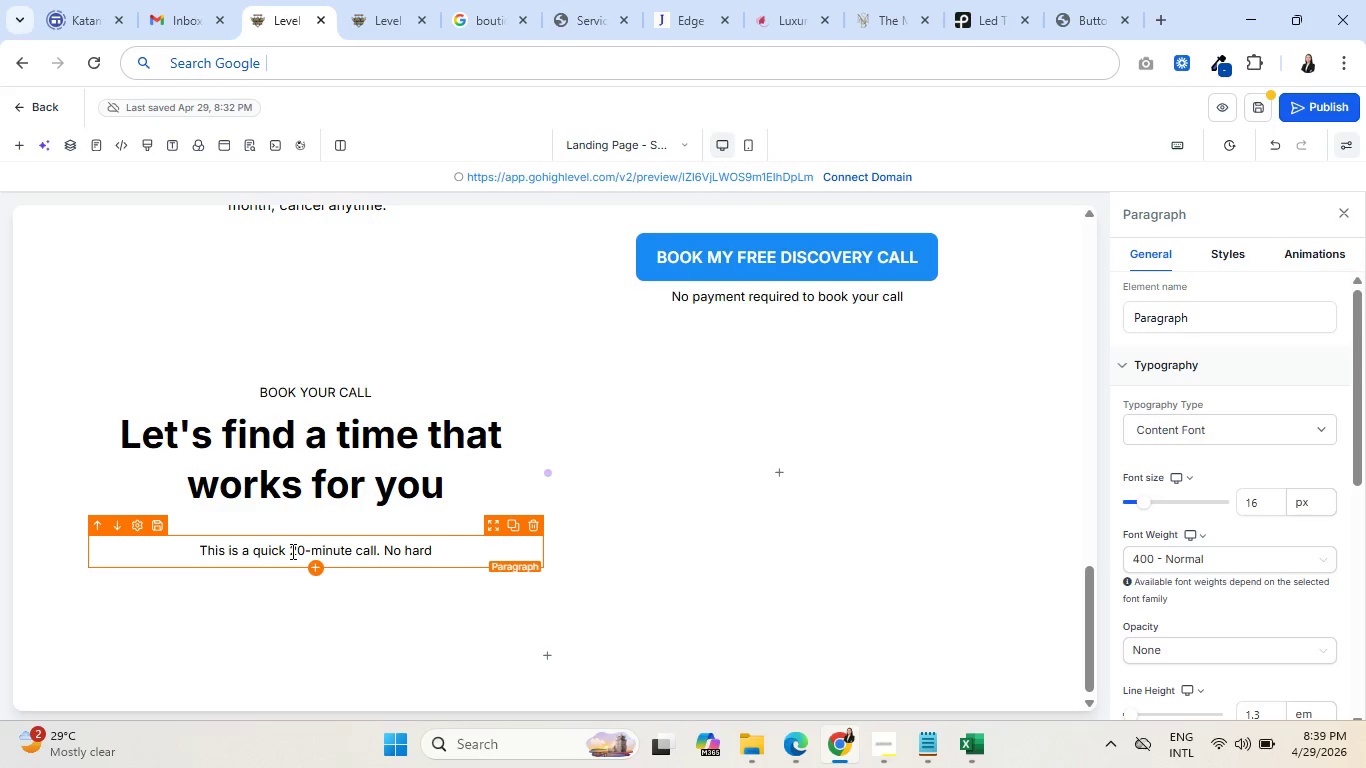 
type( sell. Well)
key(Backspace)
key(Backspace)
type('ll answer any question)
 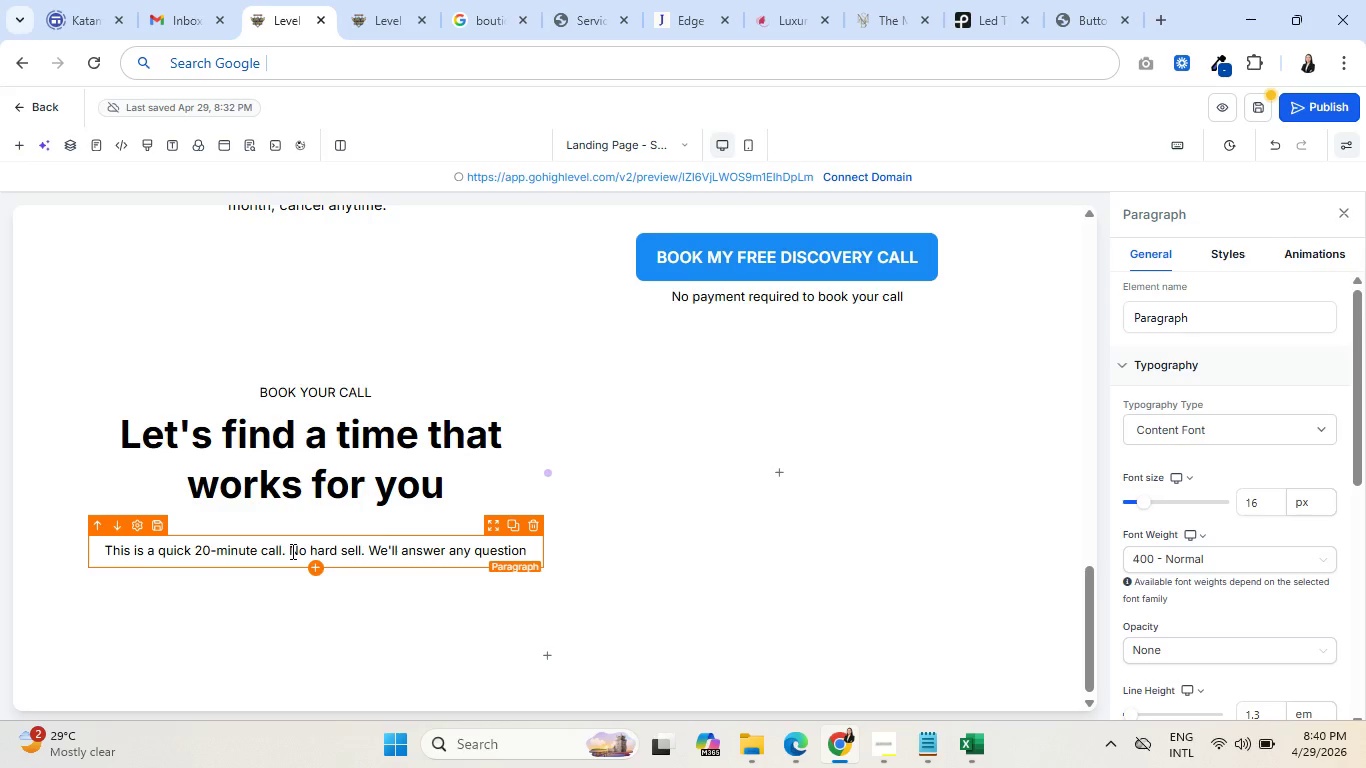 
type(s you have about )
 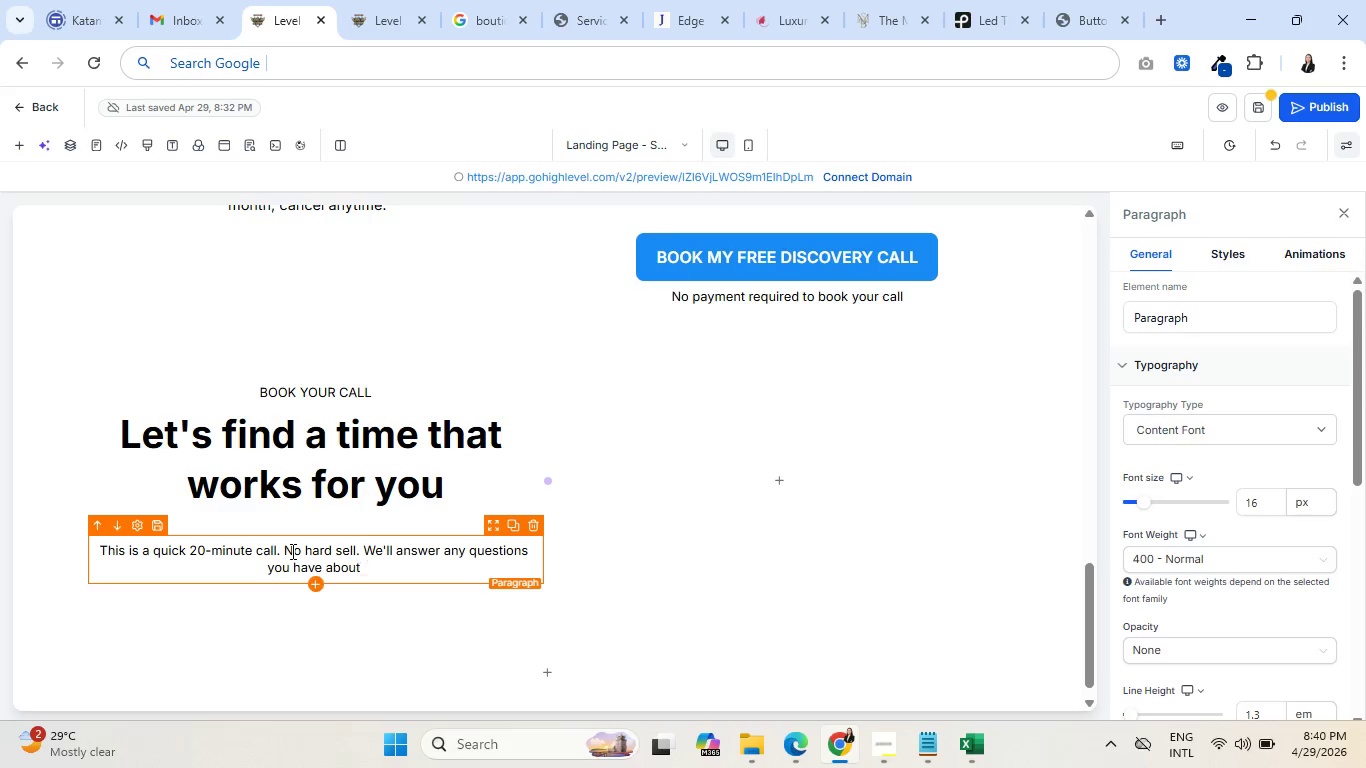 
type(the membership, walk you through)
 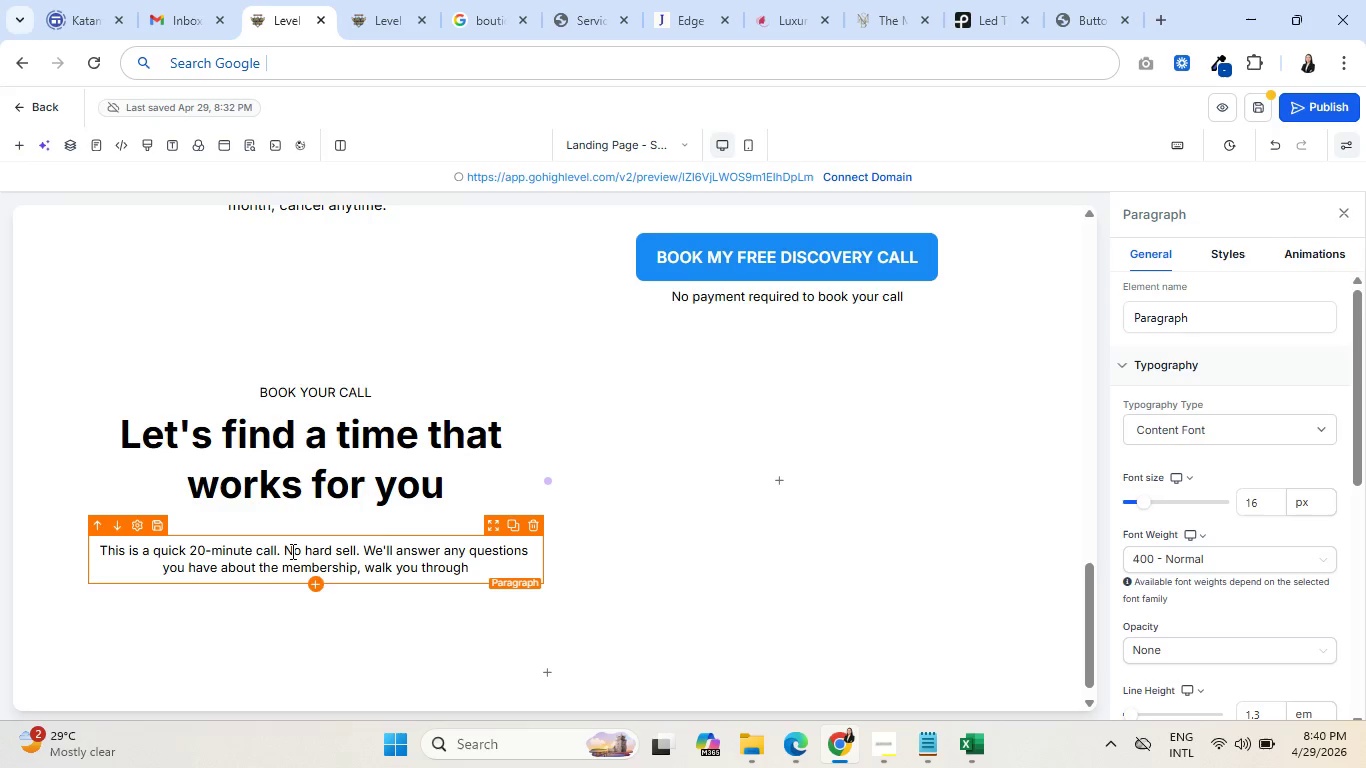 
type( what to expect)
 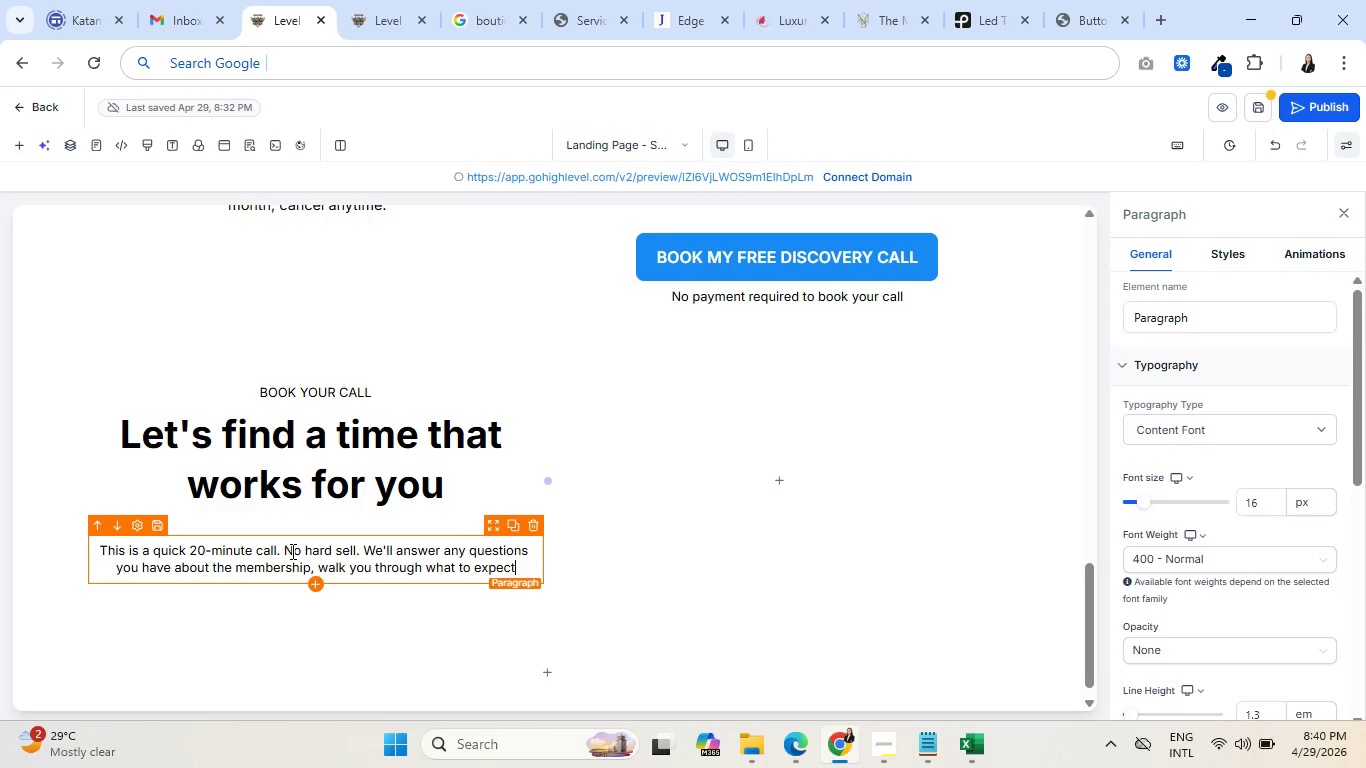 
wait(5.72)
 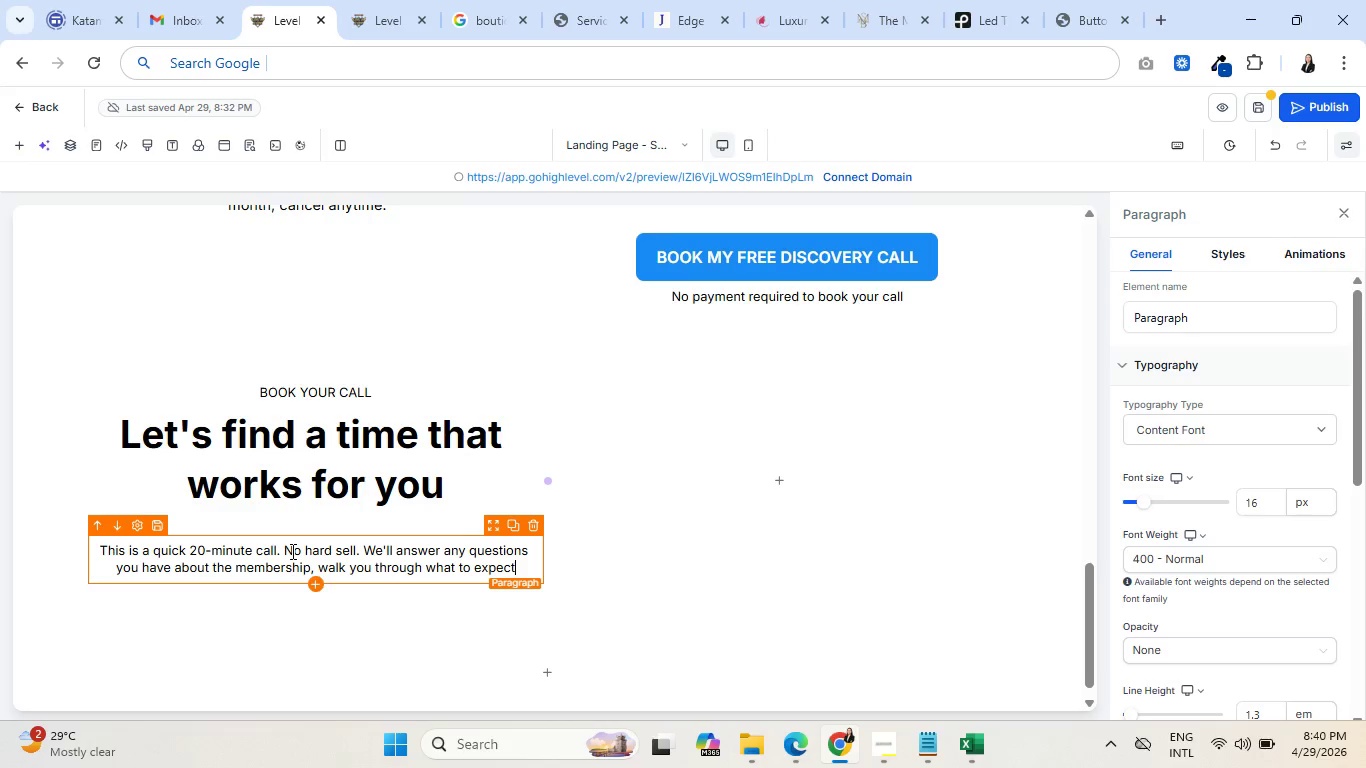 
type( and reserve your spot if it's a fit)
 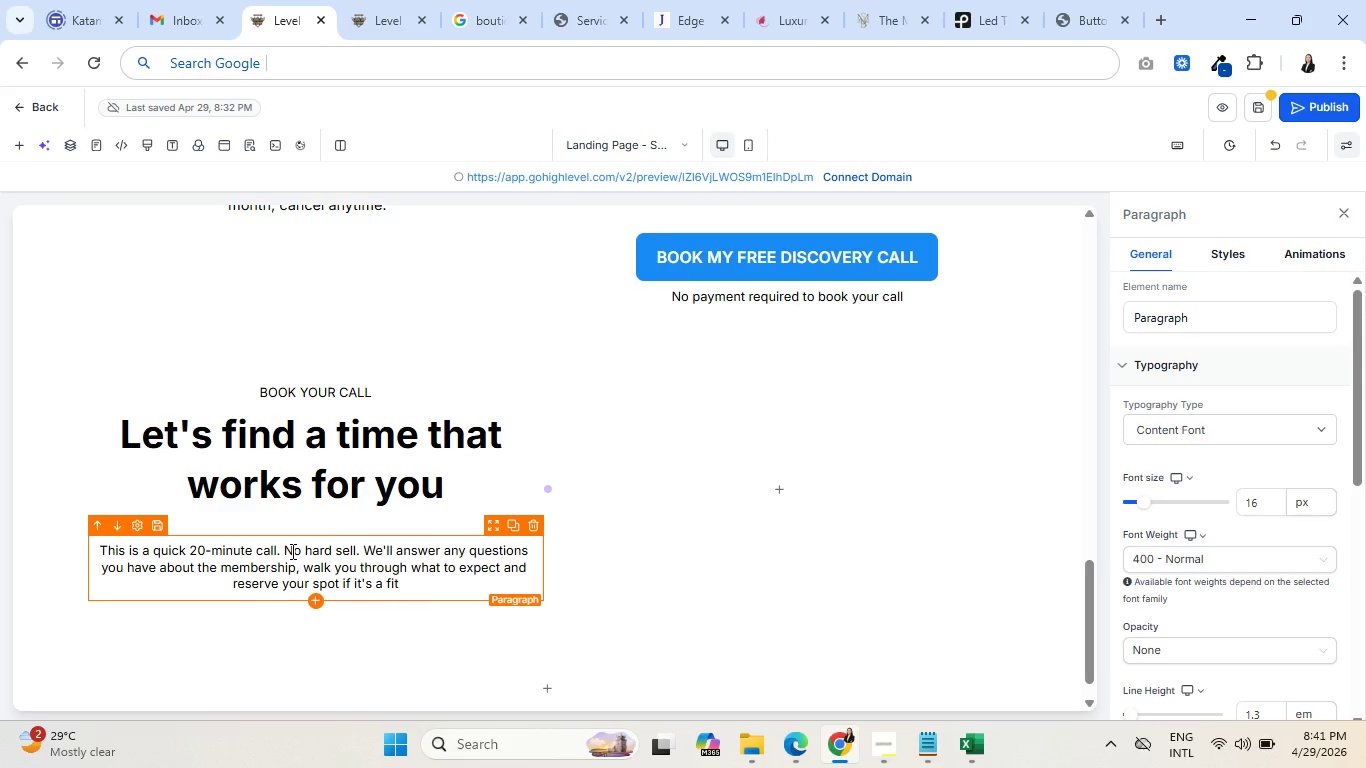 
wait(8.02)
 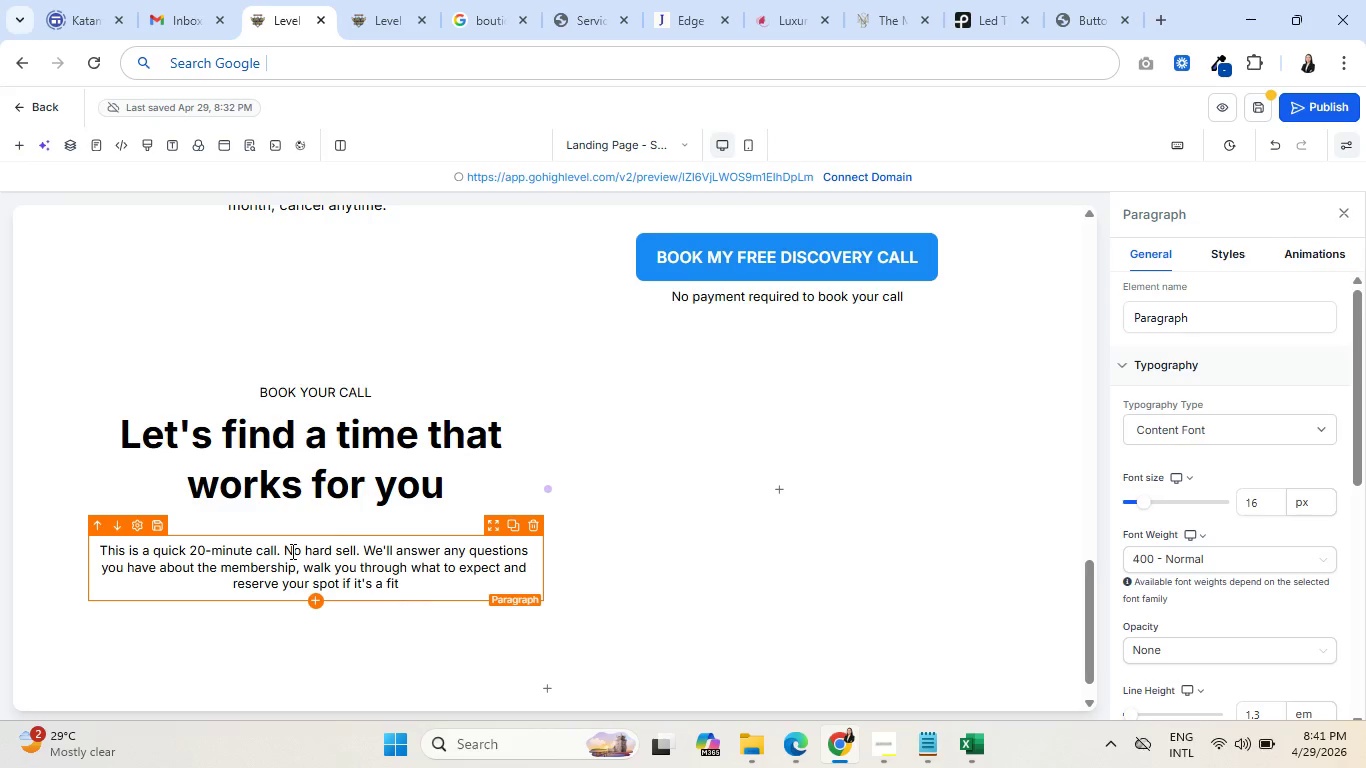 
key(Period)
 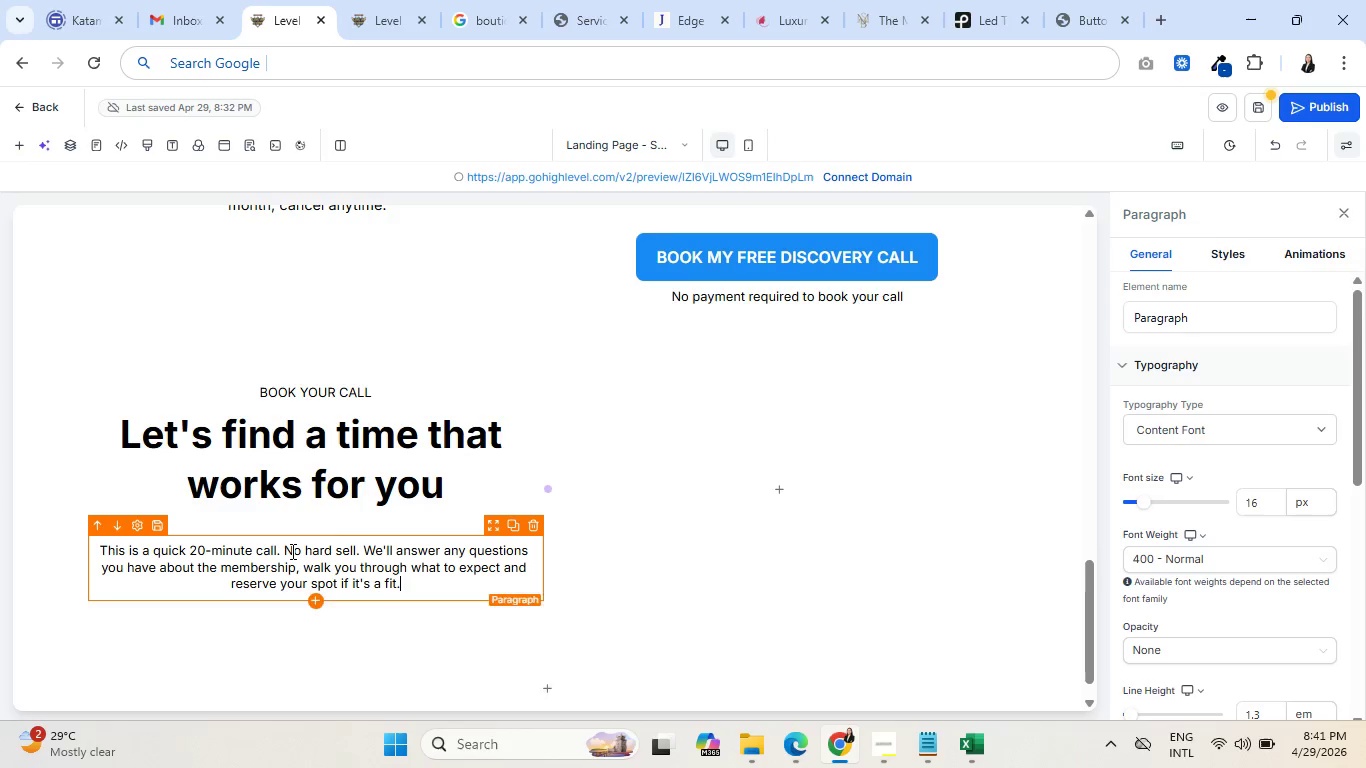 
key(Enter)
 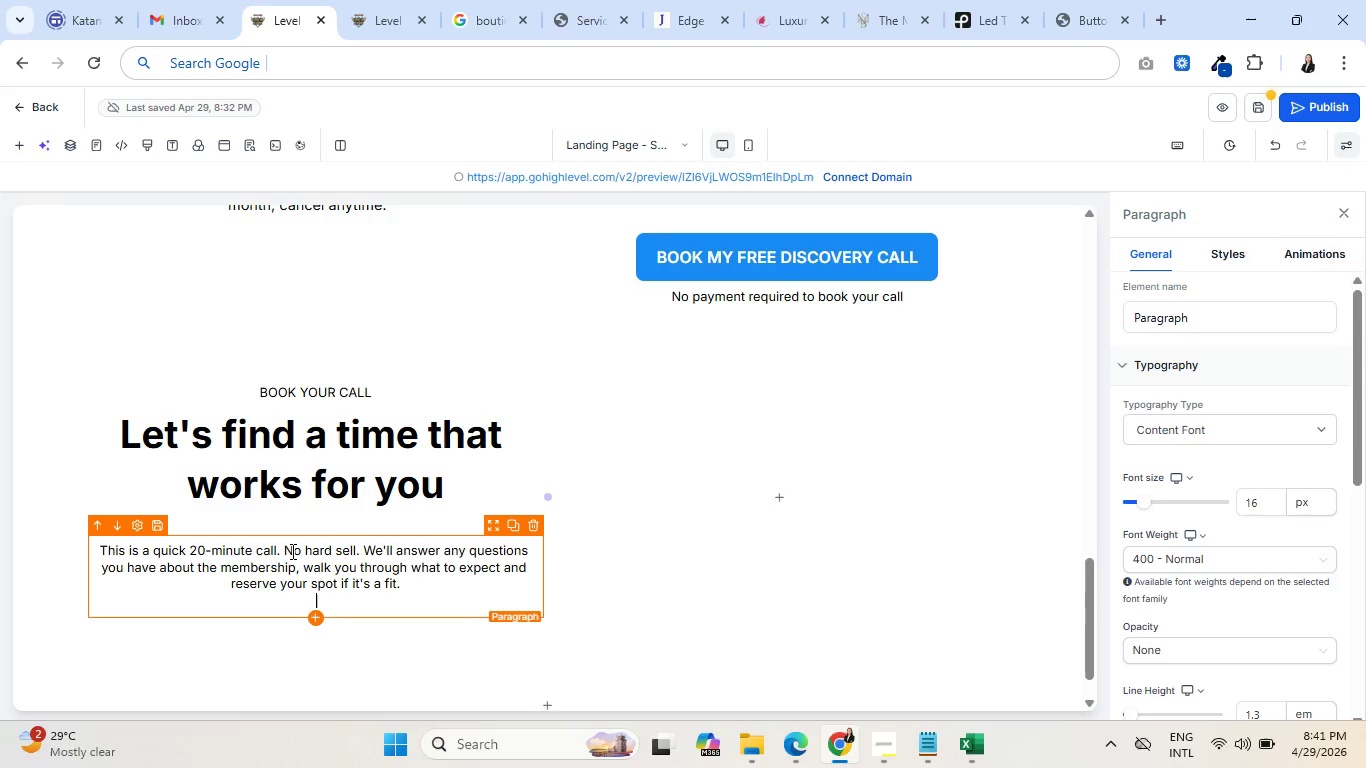 
key(Enter)
 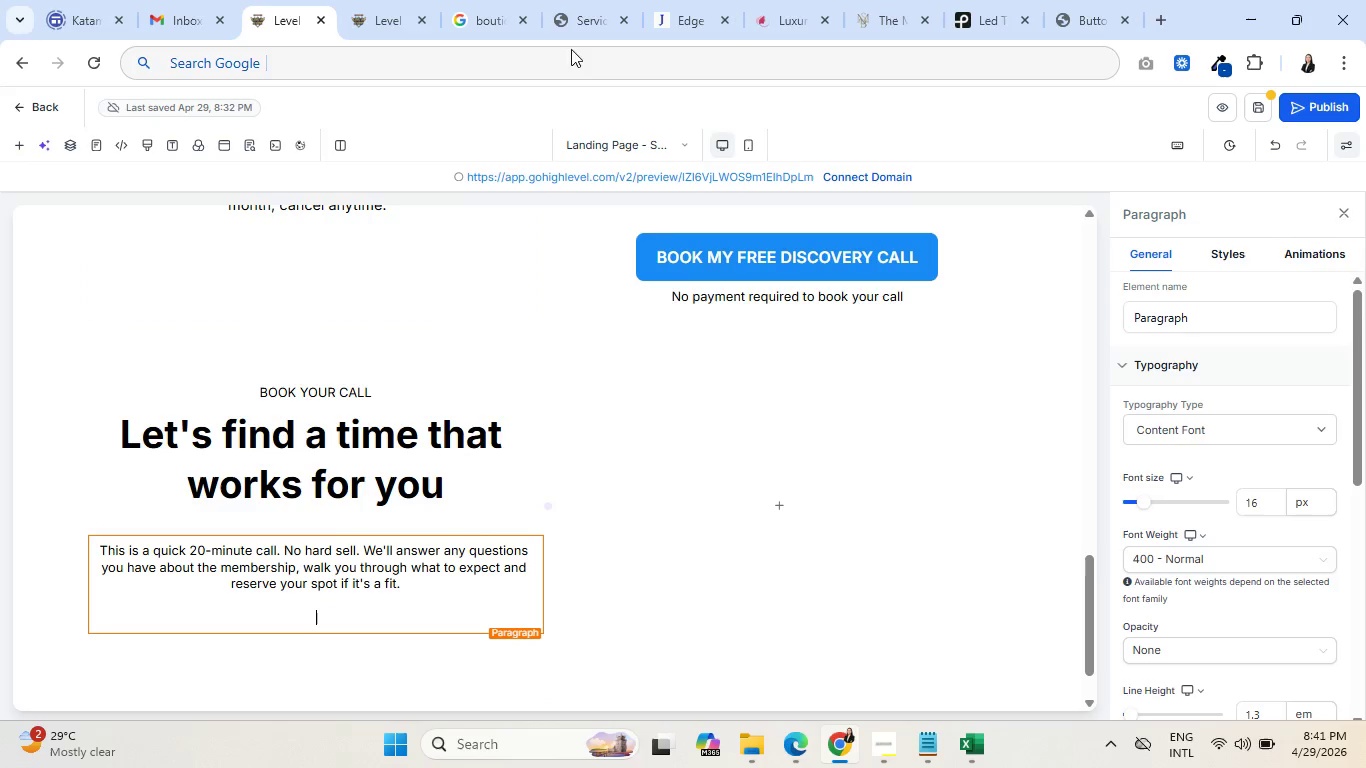 
left_click([1077, 0])
 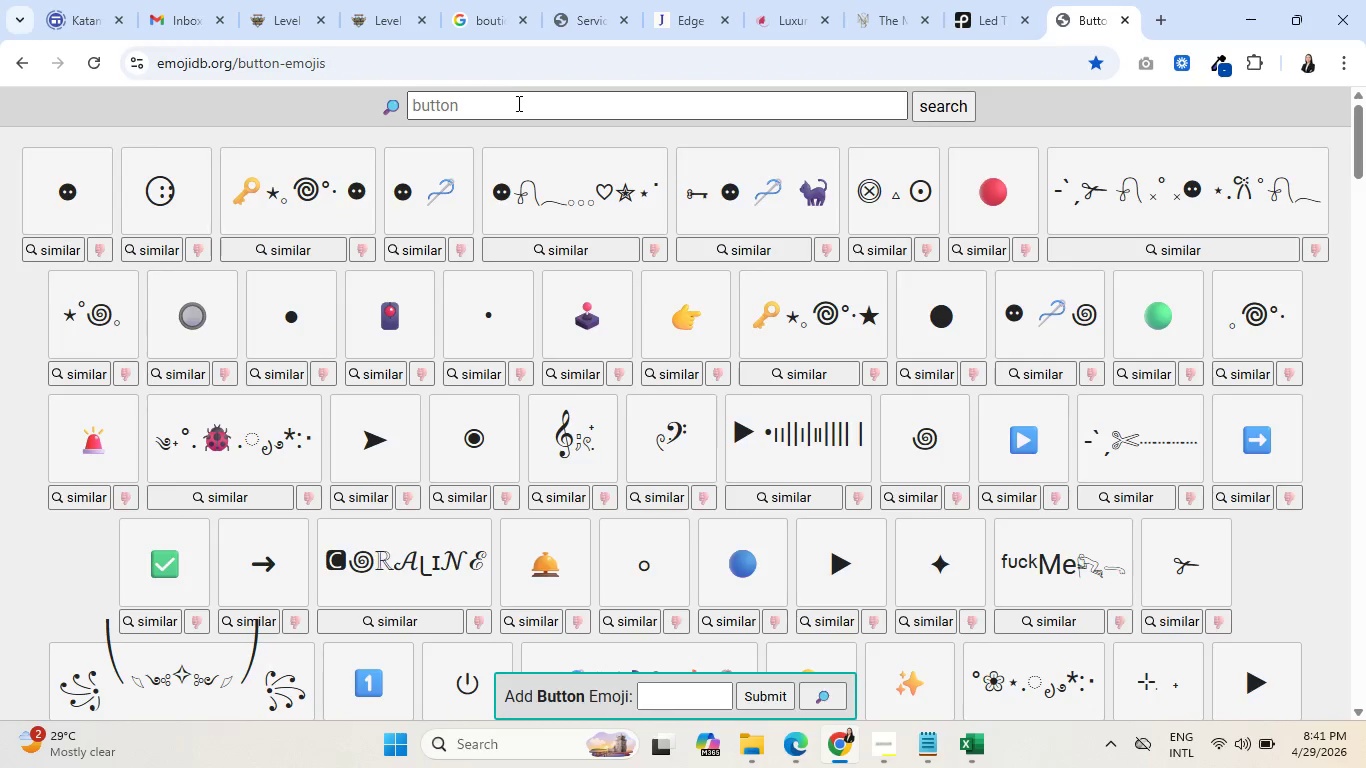 
left_click([515, 107])
 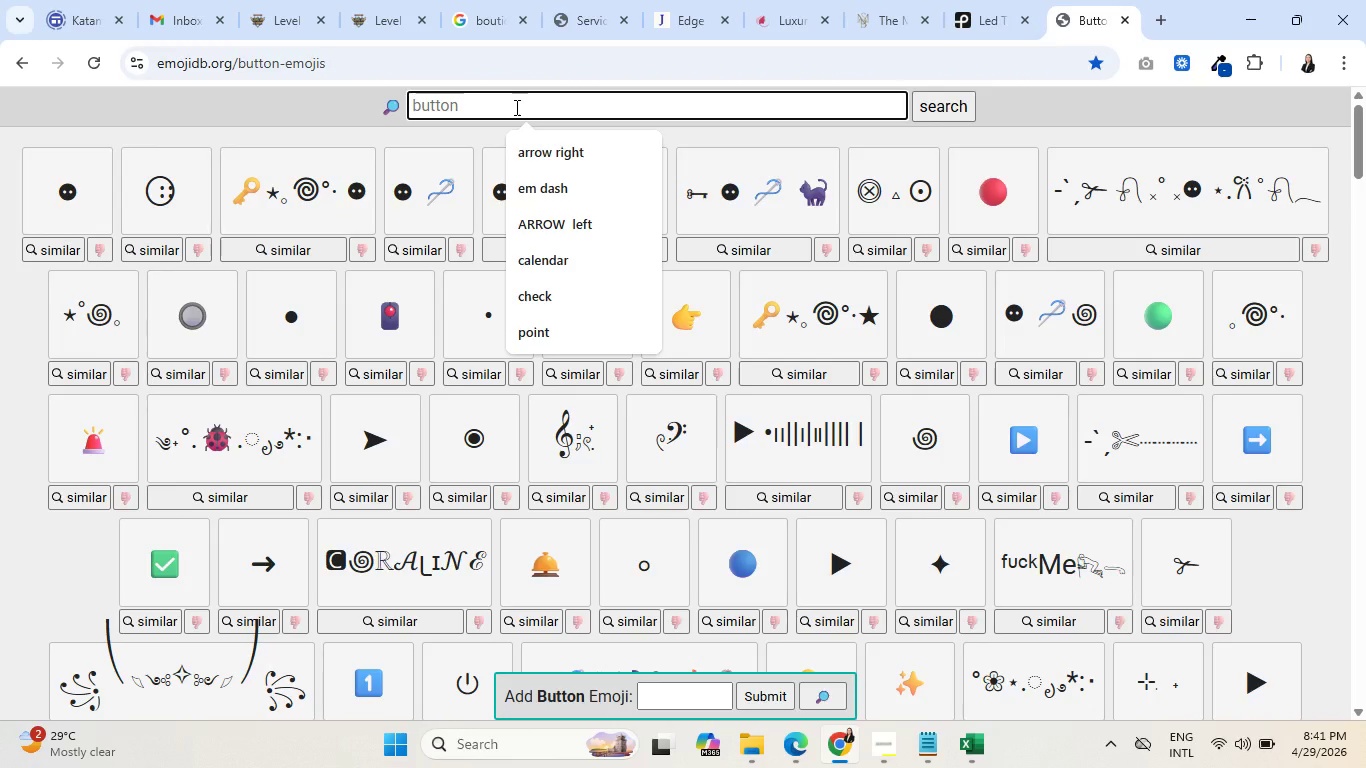 
type(check)
 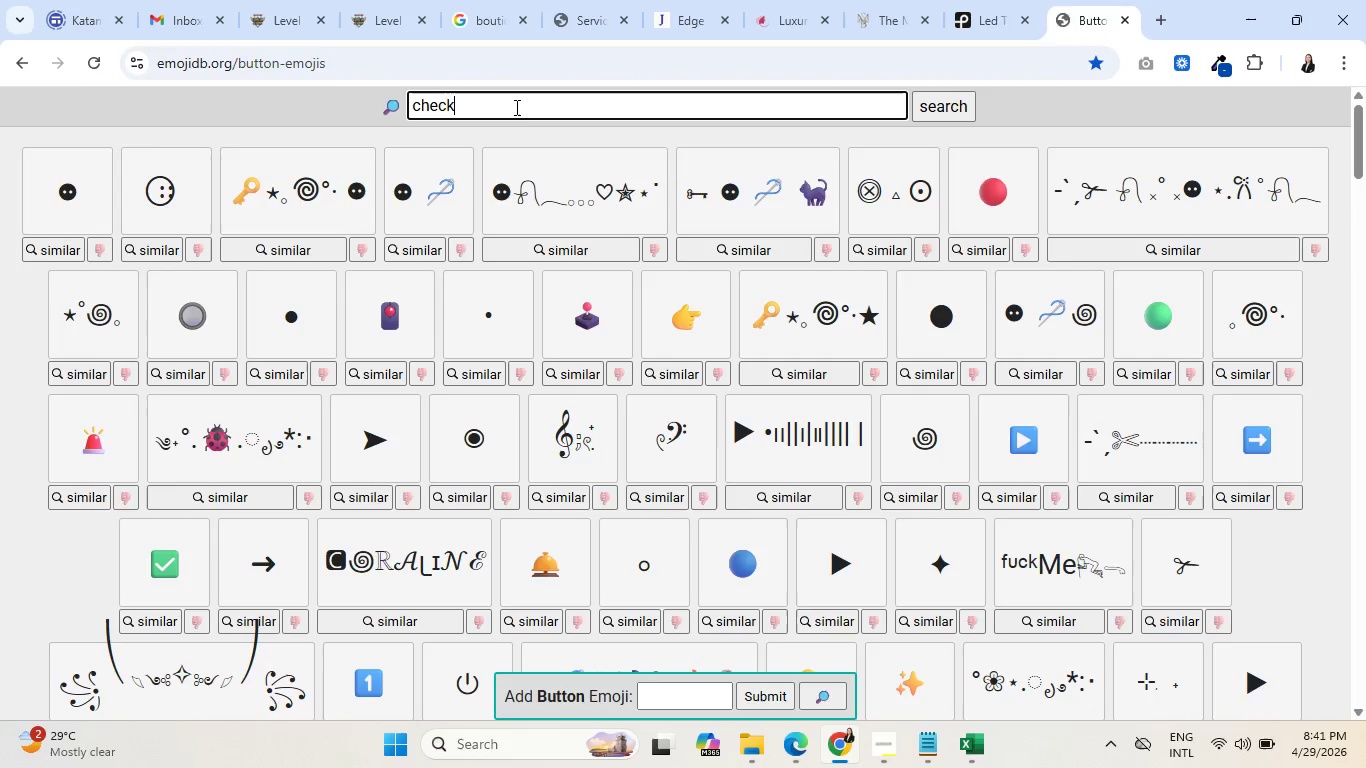 
key(Enter)
 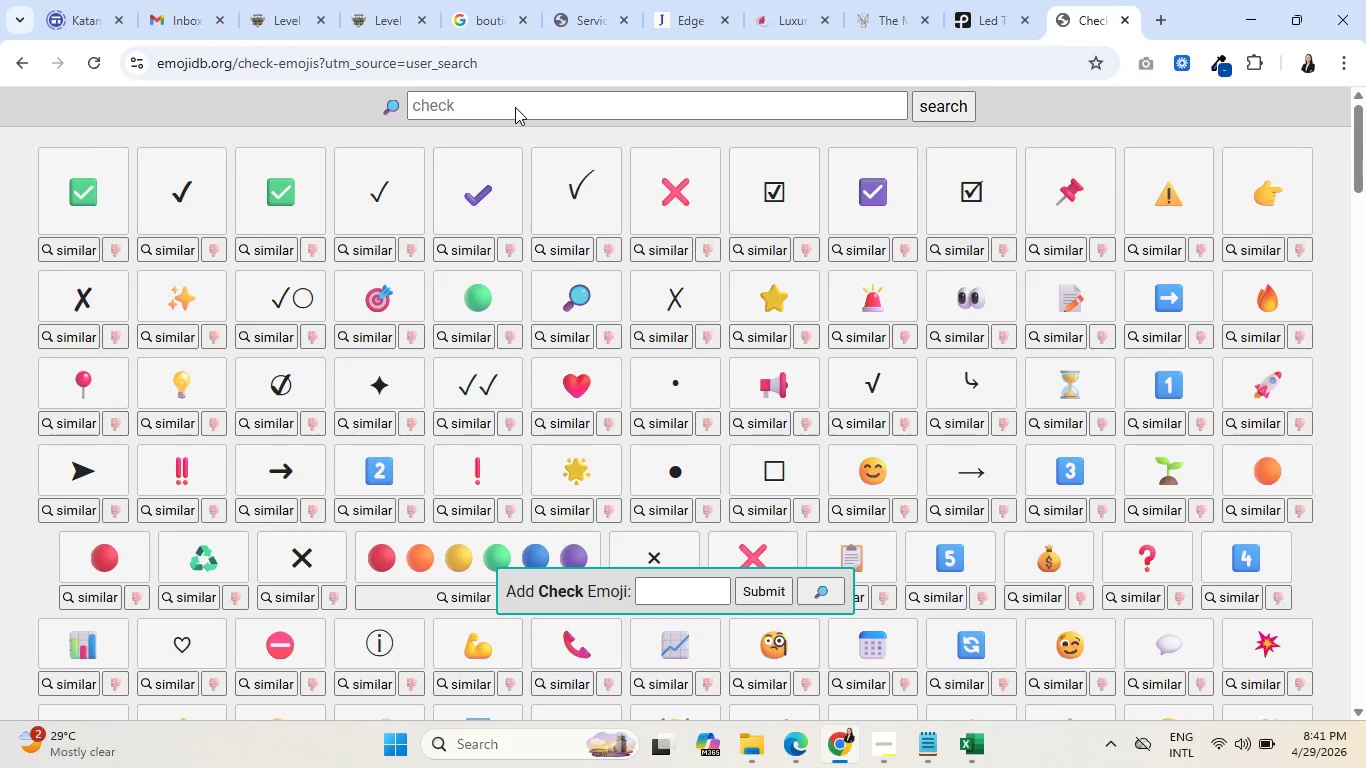 
scroll: coordinate [450, 201], scroll_direction: down, amount: 16.0
 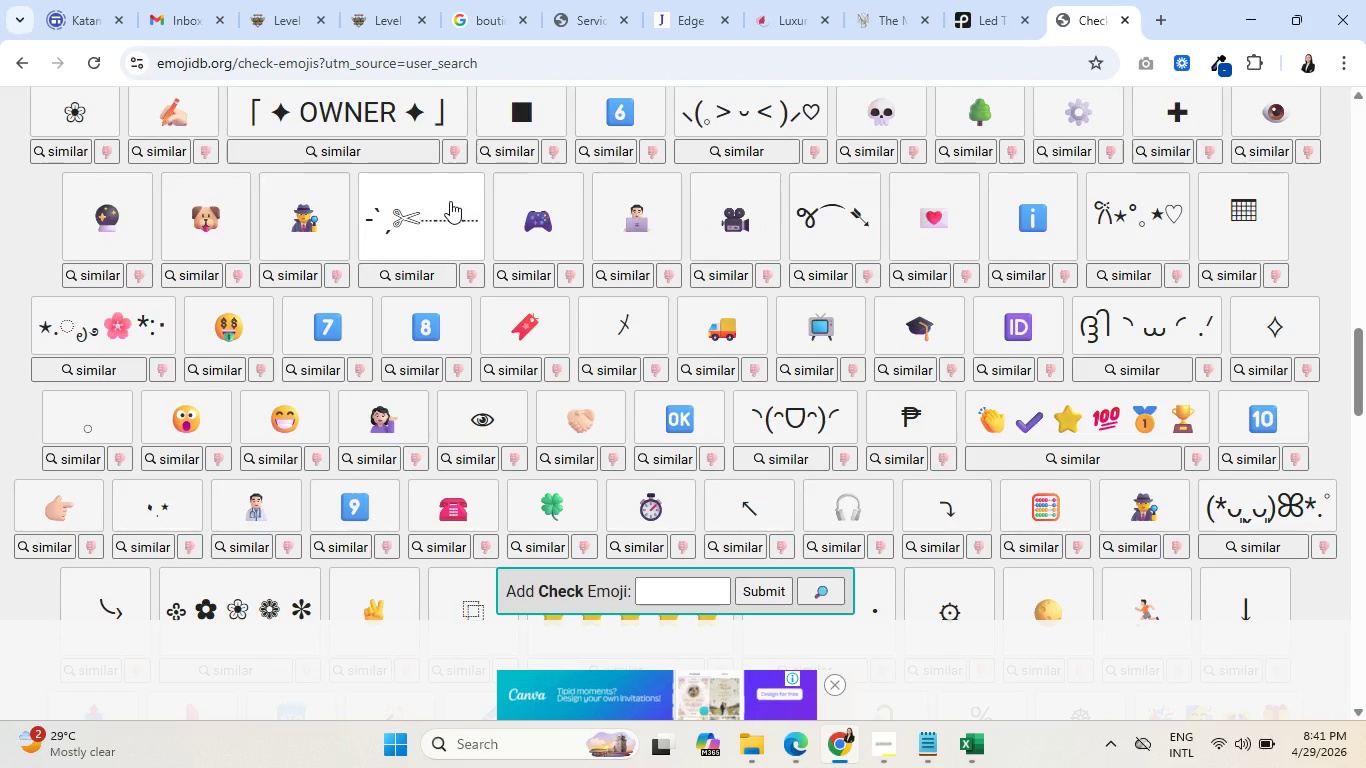 
scroll: coordinate [449, 192], scroll_direction: up, amount: 19.0
 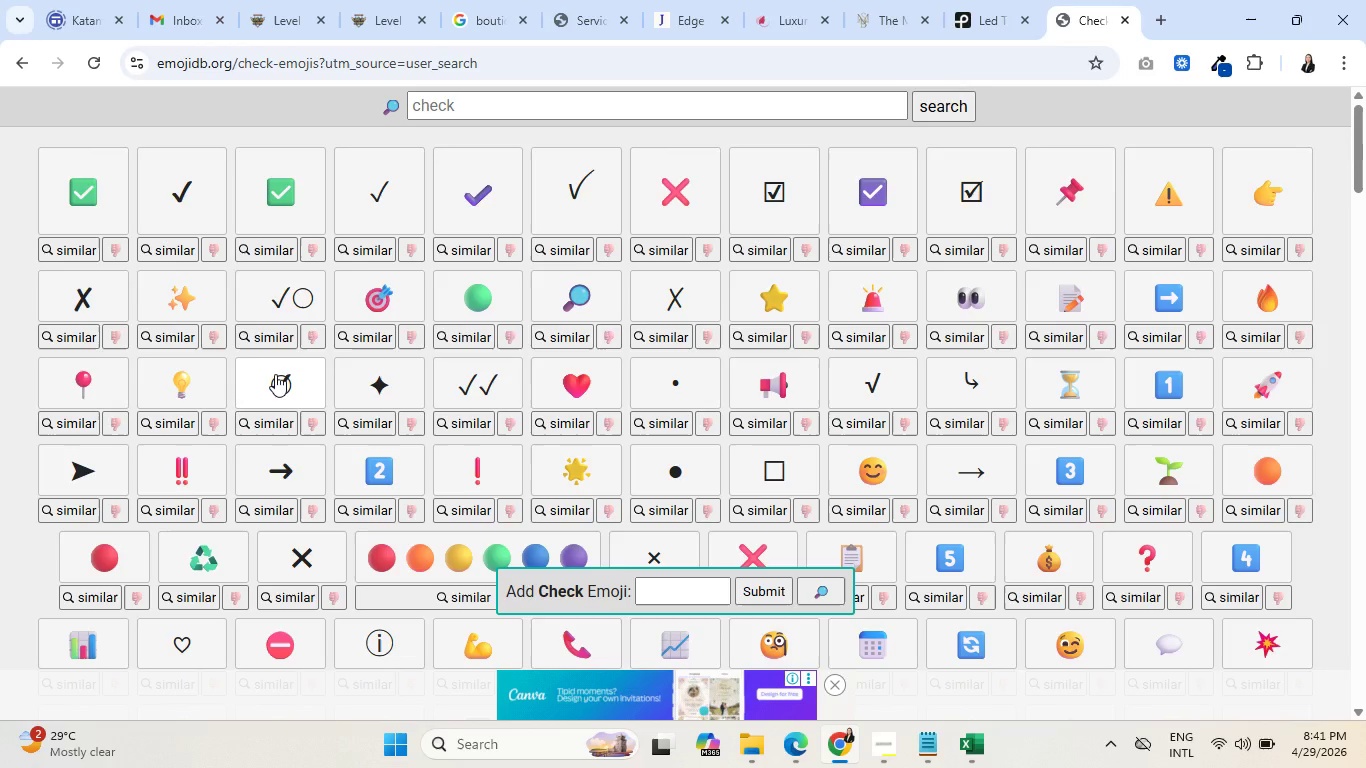 
wait(8.68)
 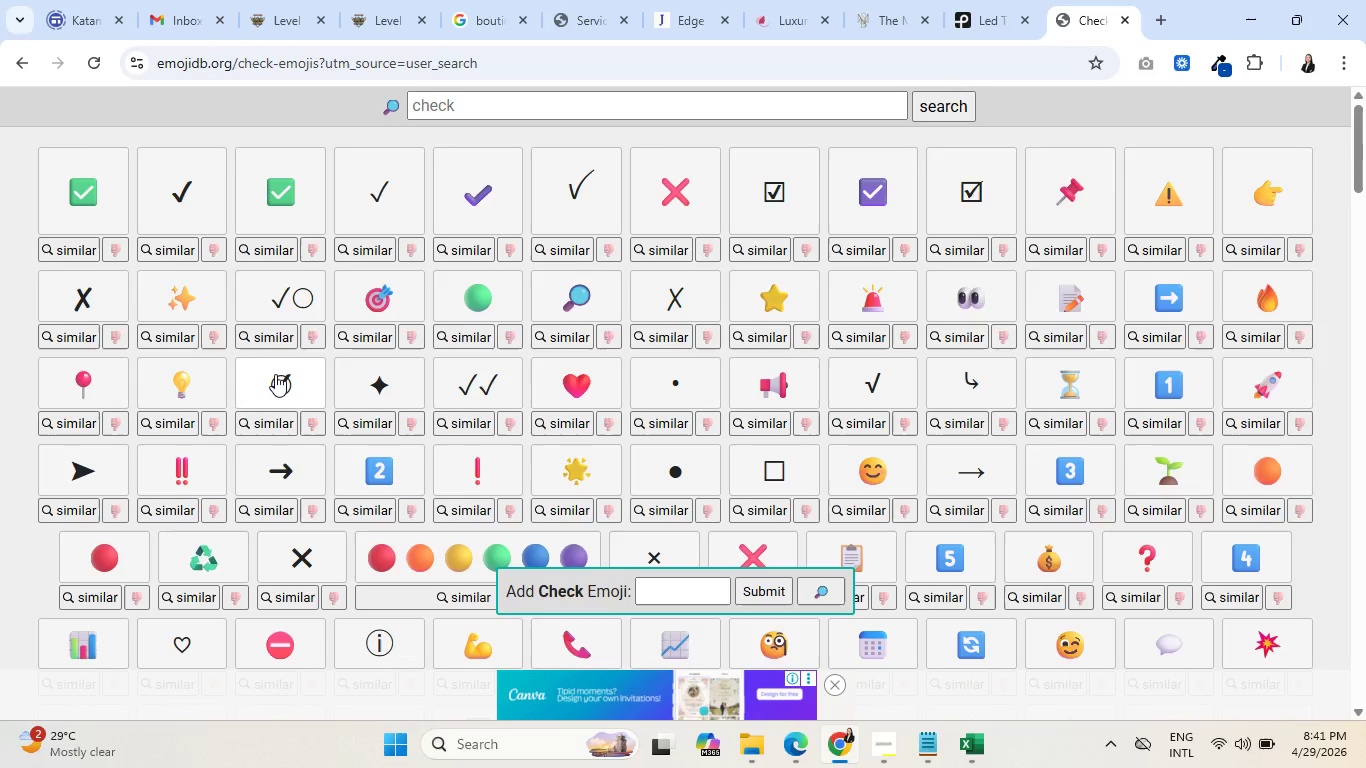 
left_click([186, 206])
 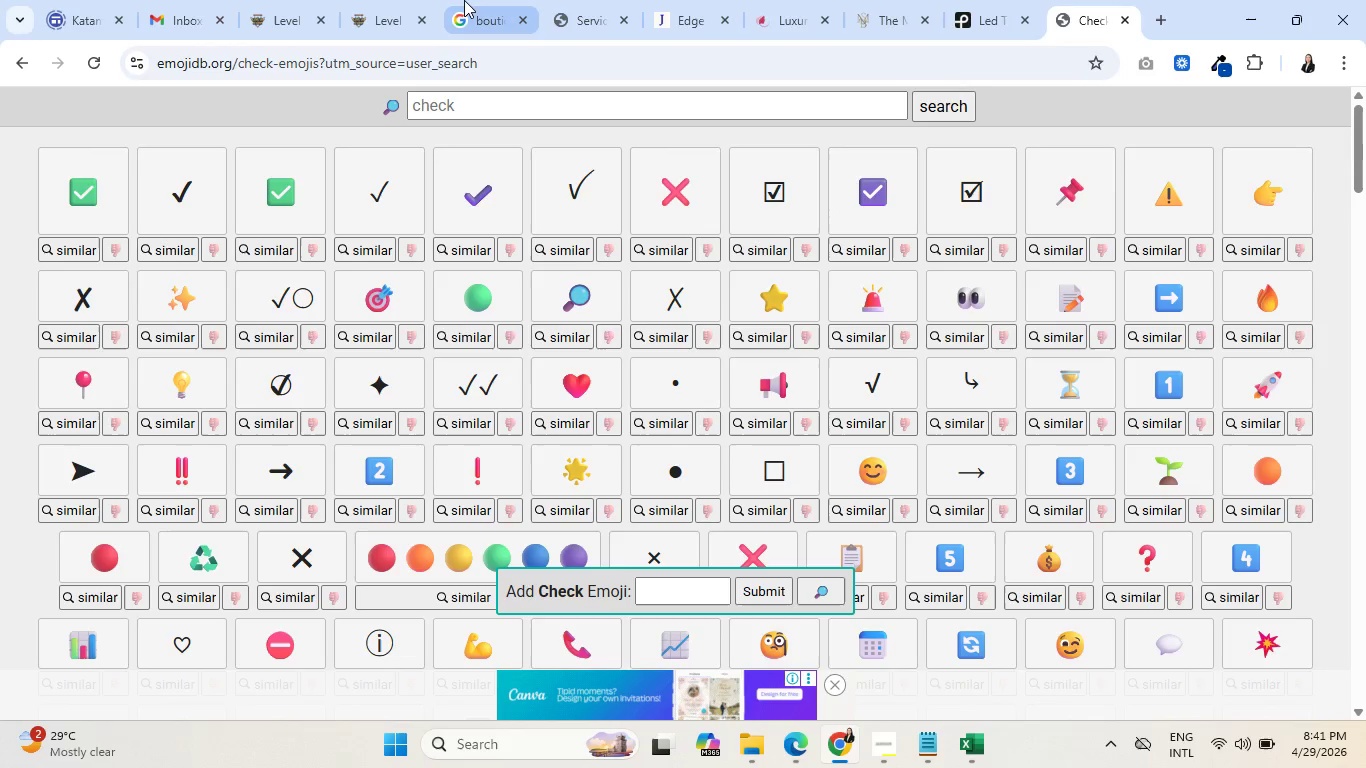 
left_click([351, 0])
 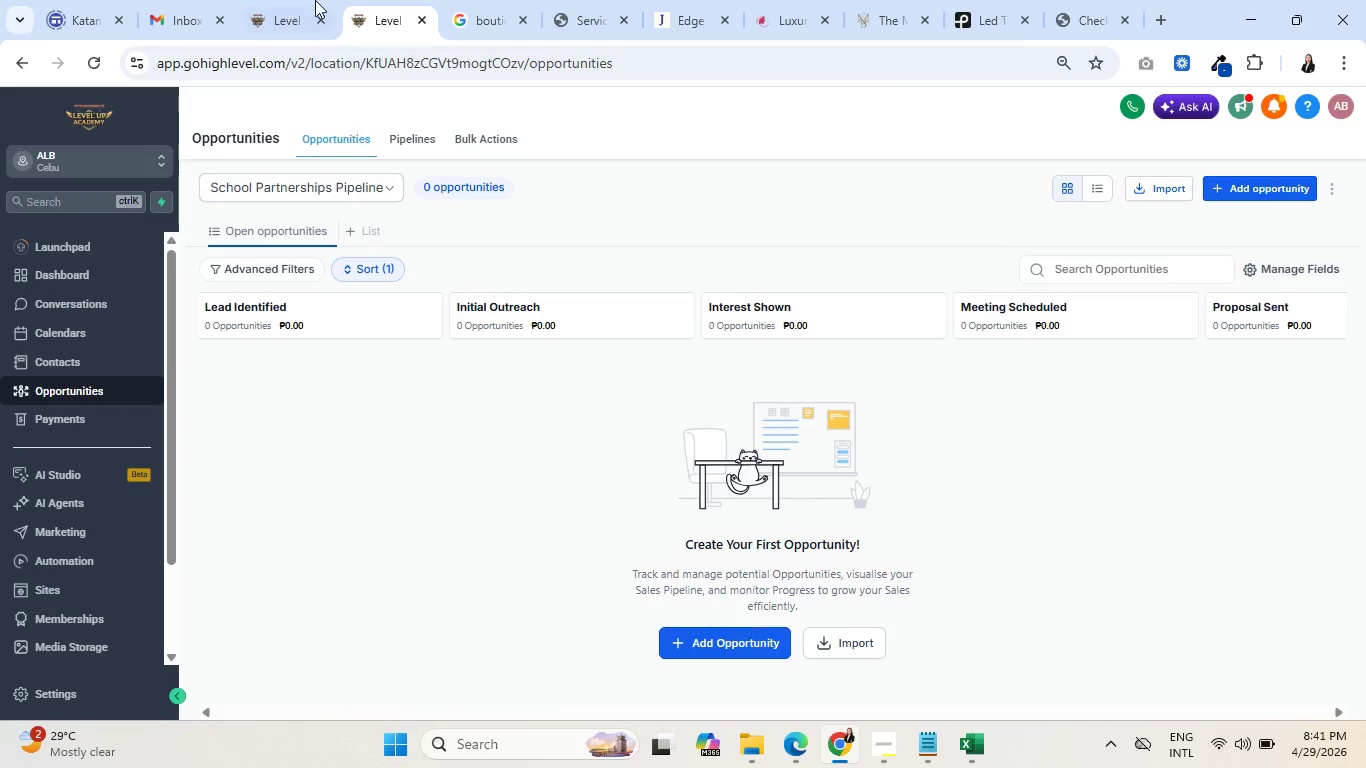 
left_click([287, 0])
 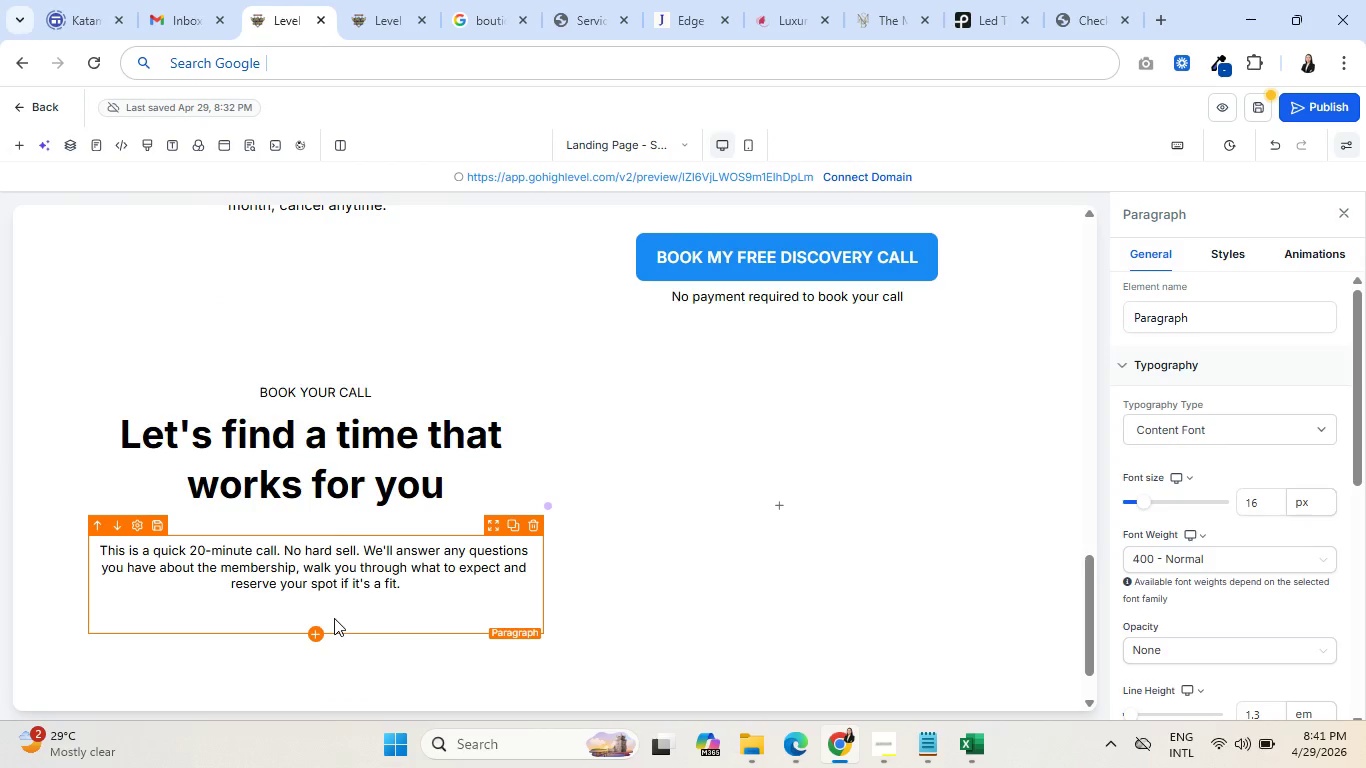 
left_click([334, 615])
 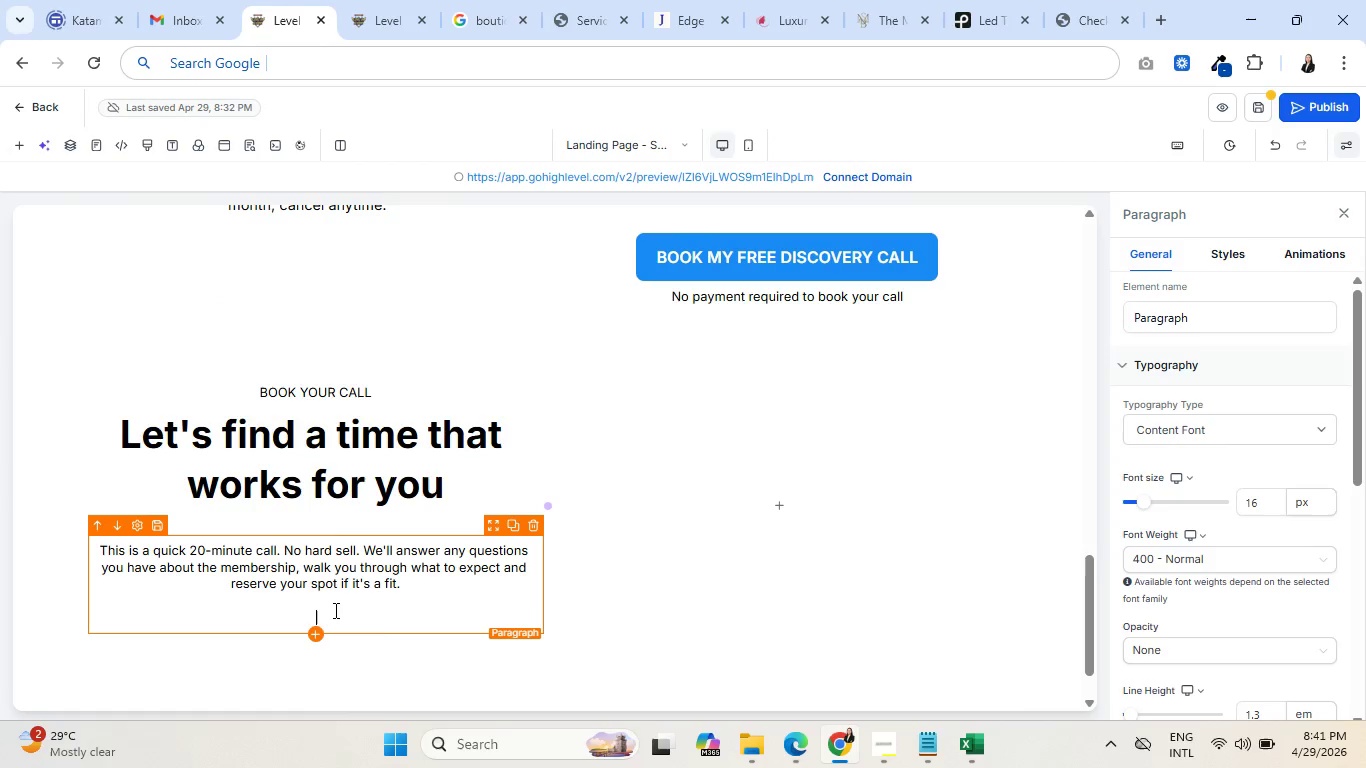 
key(Control+V)
 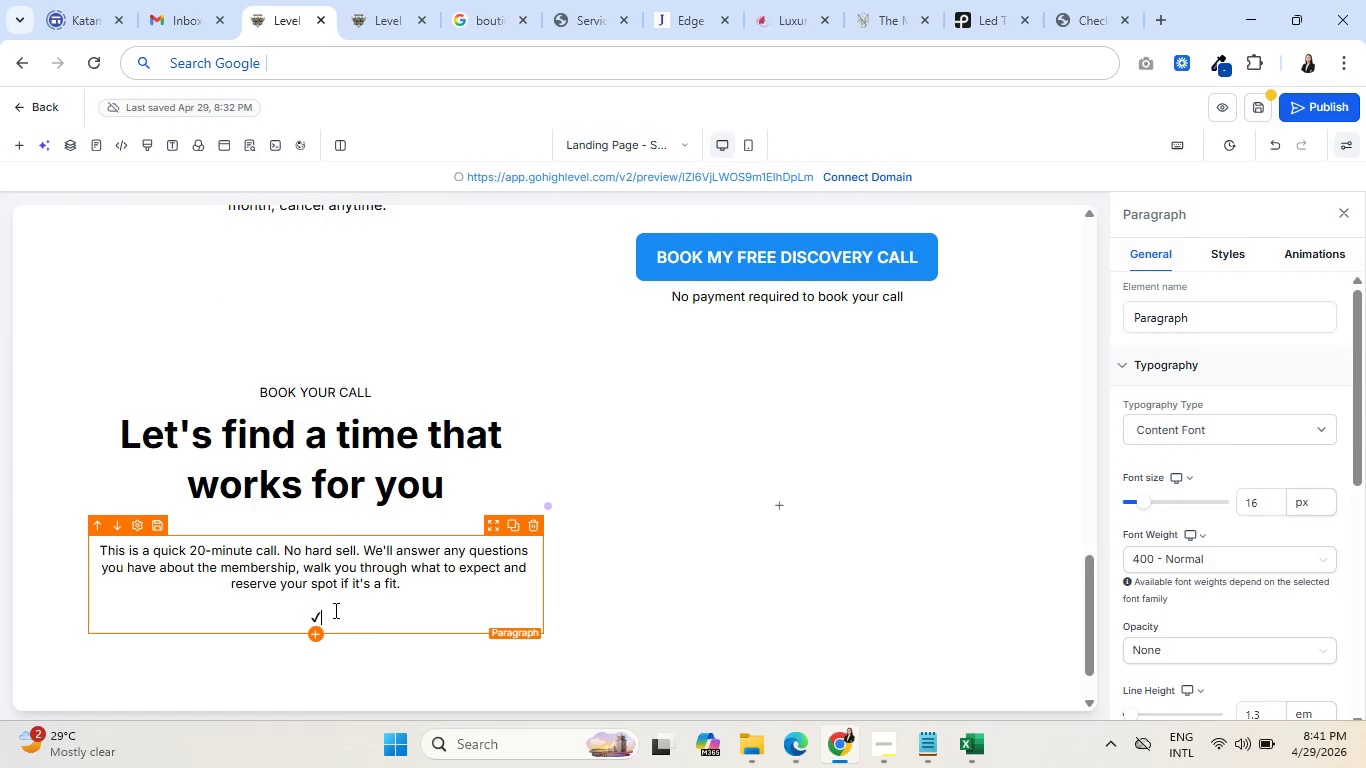 
type( 20 minutes - quick and low pressure)
 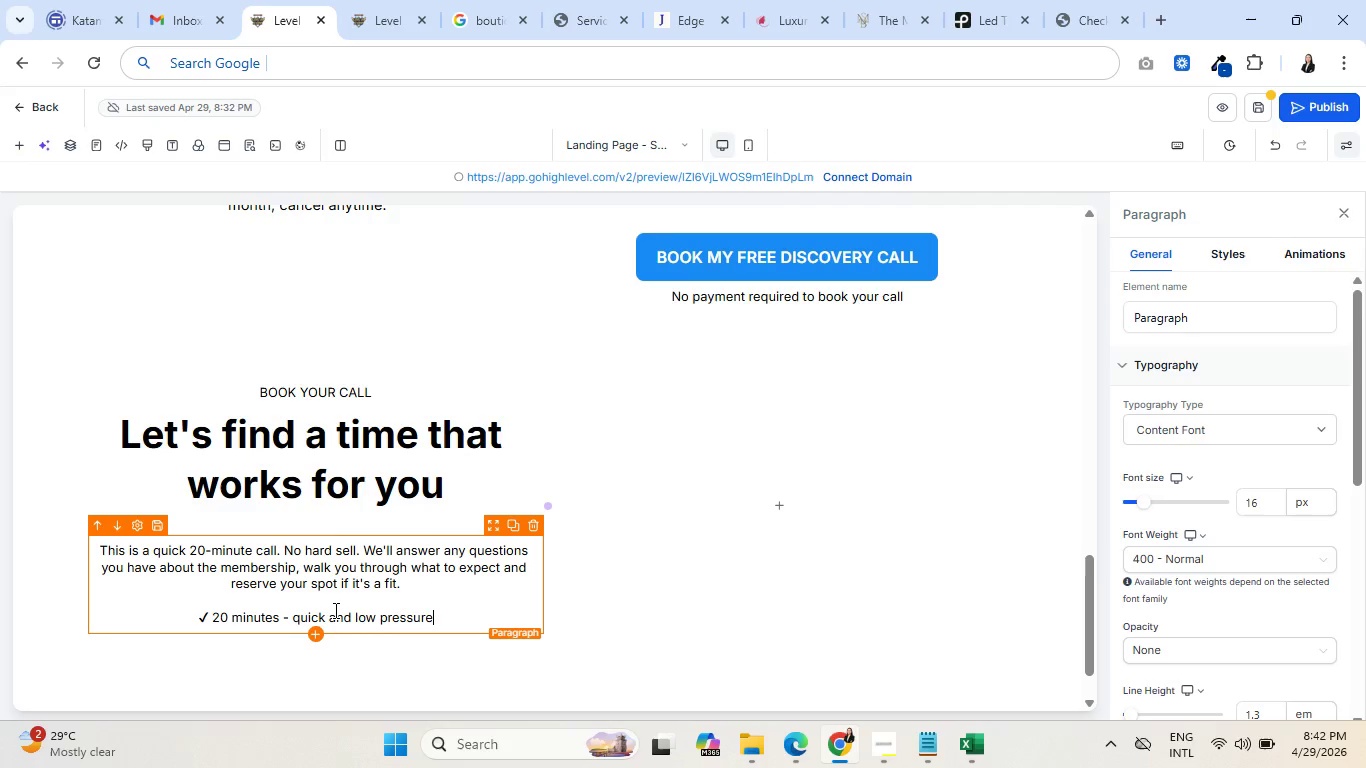 
key(Enter)
 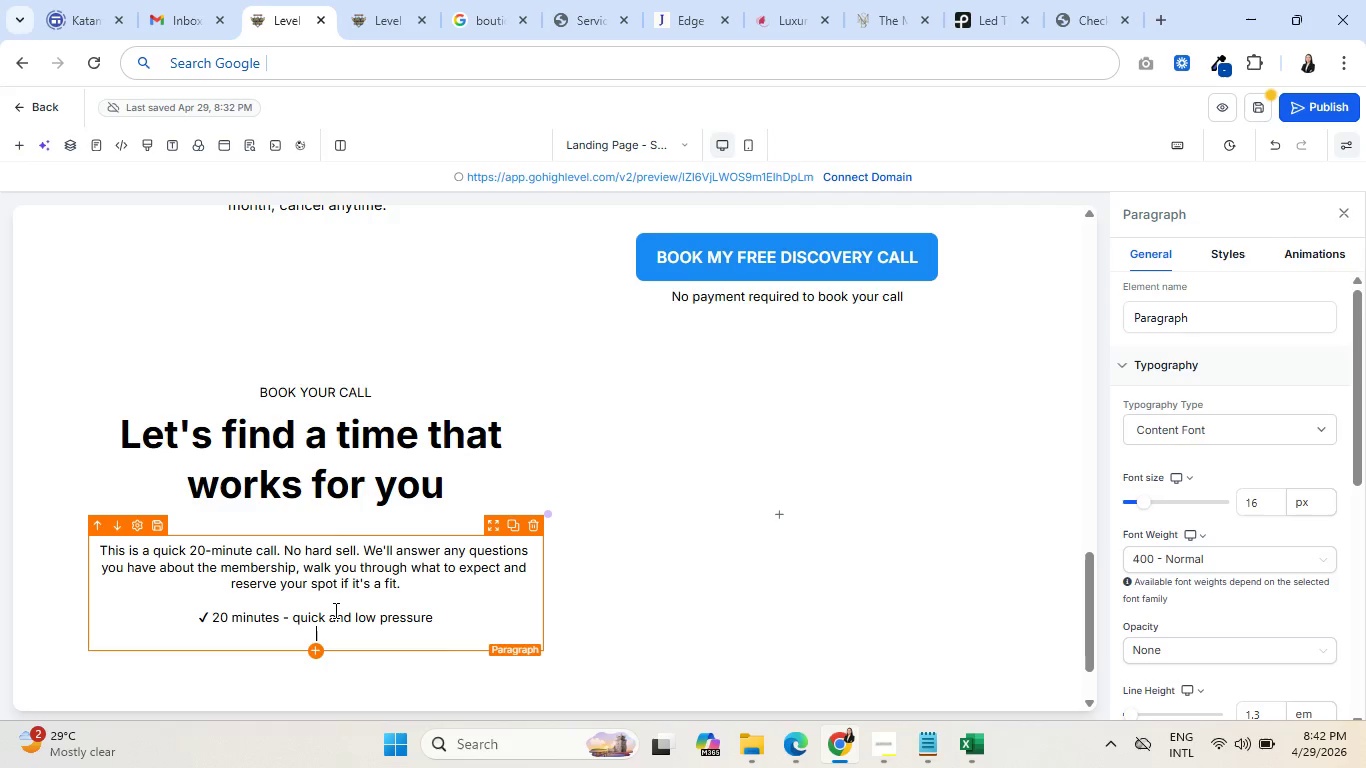 
key(Control+V)
 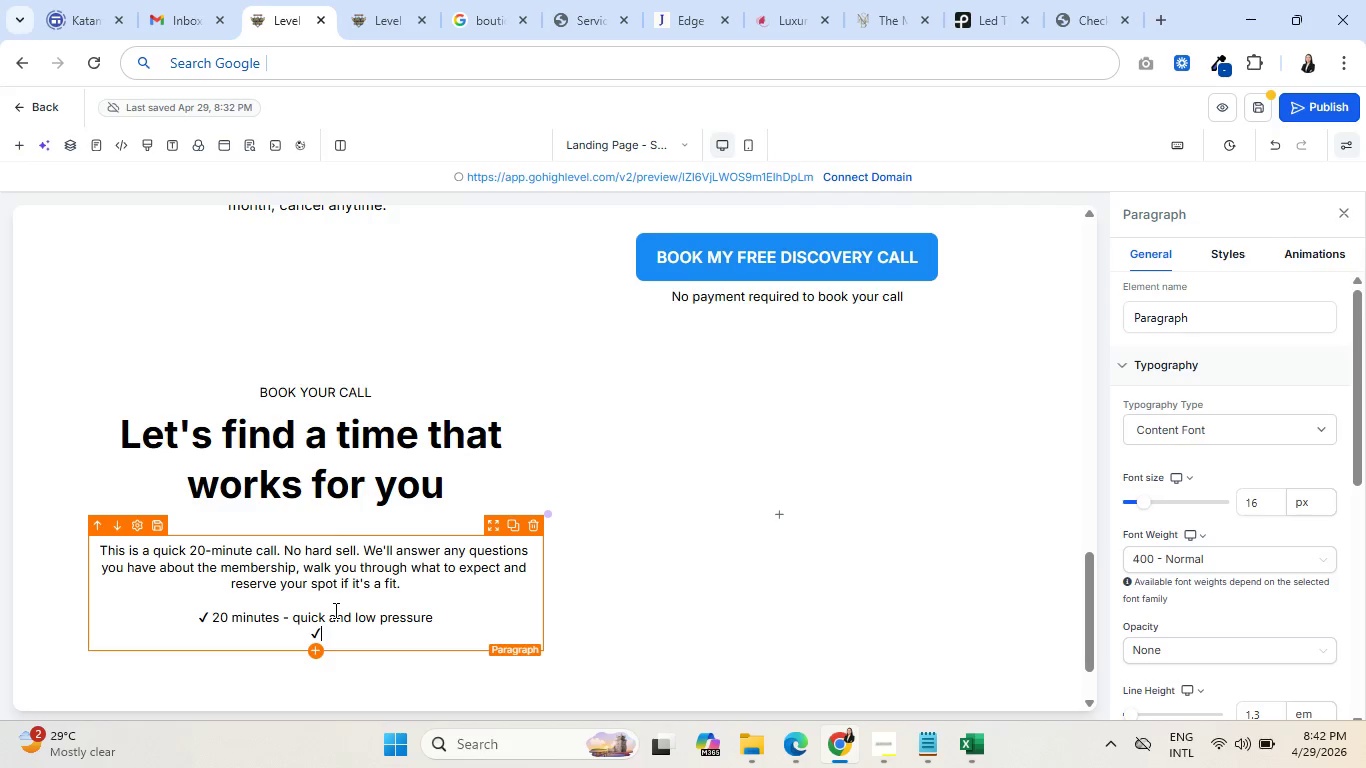 
key(Space)
 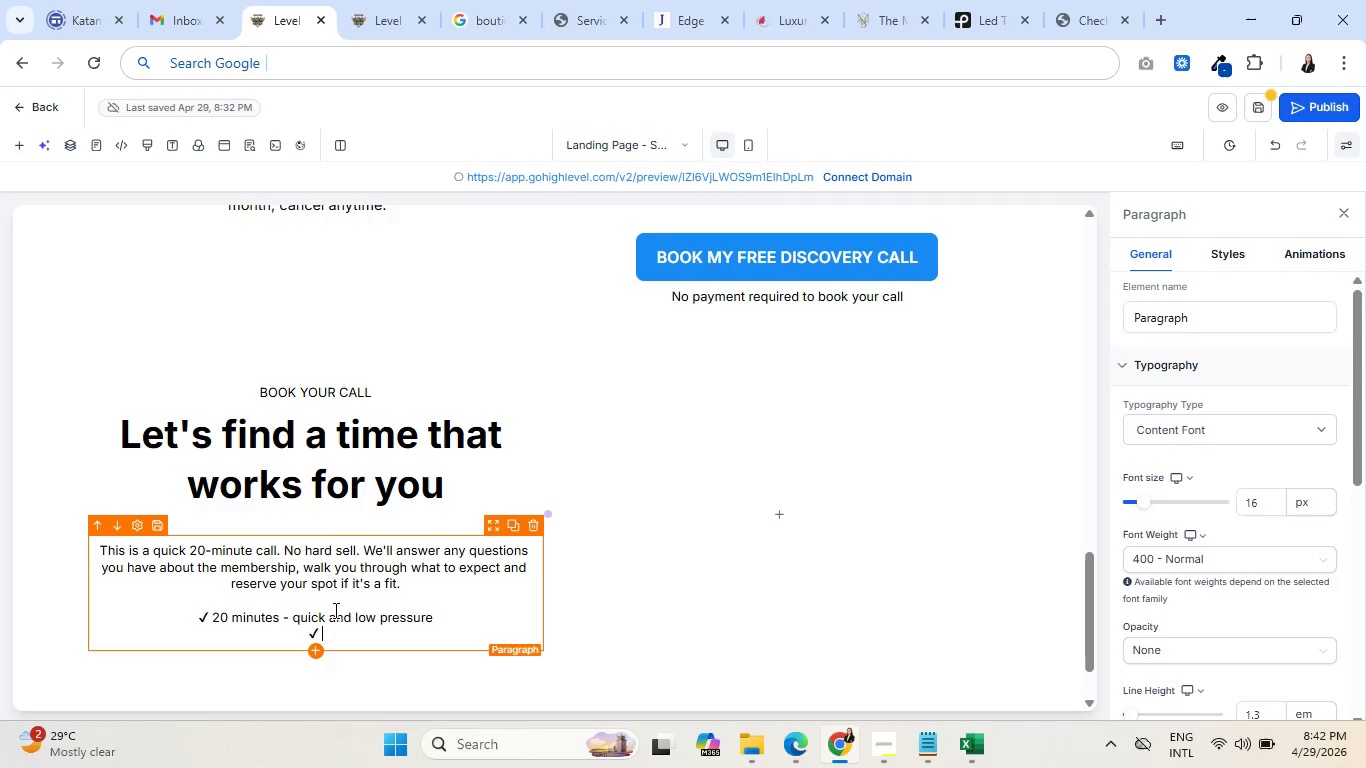 
type(Video or phone - your preference)
 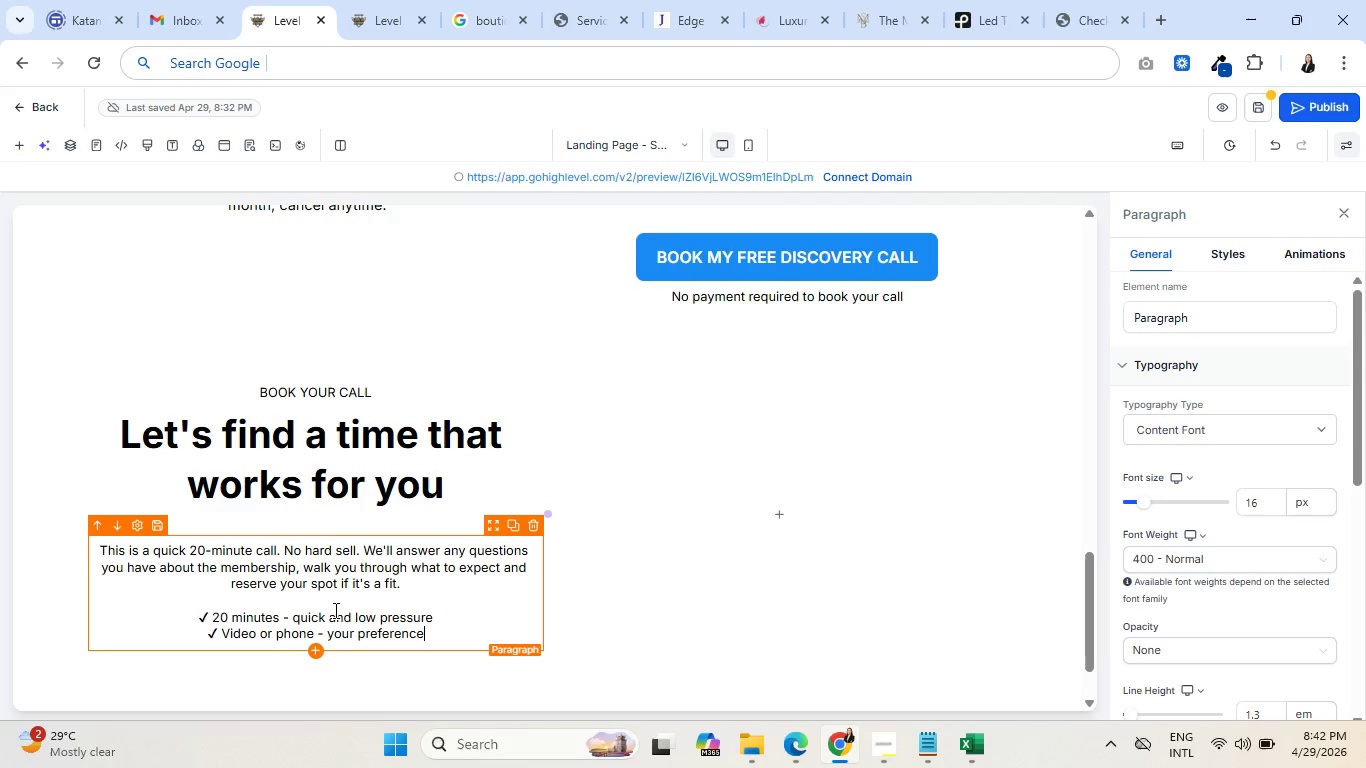 
key(Enter)
 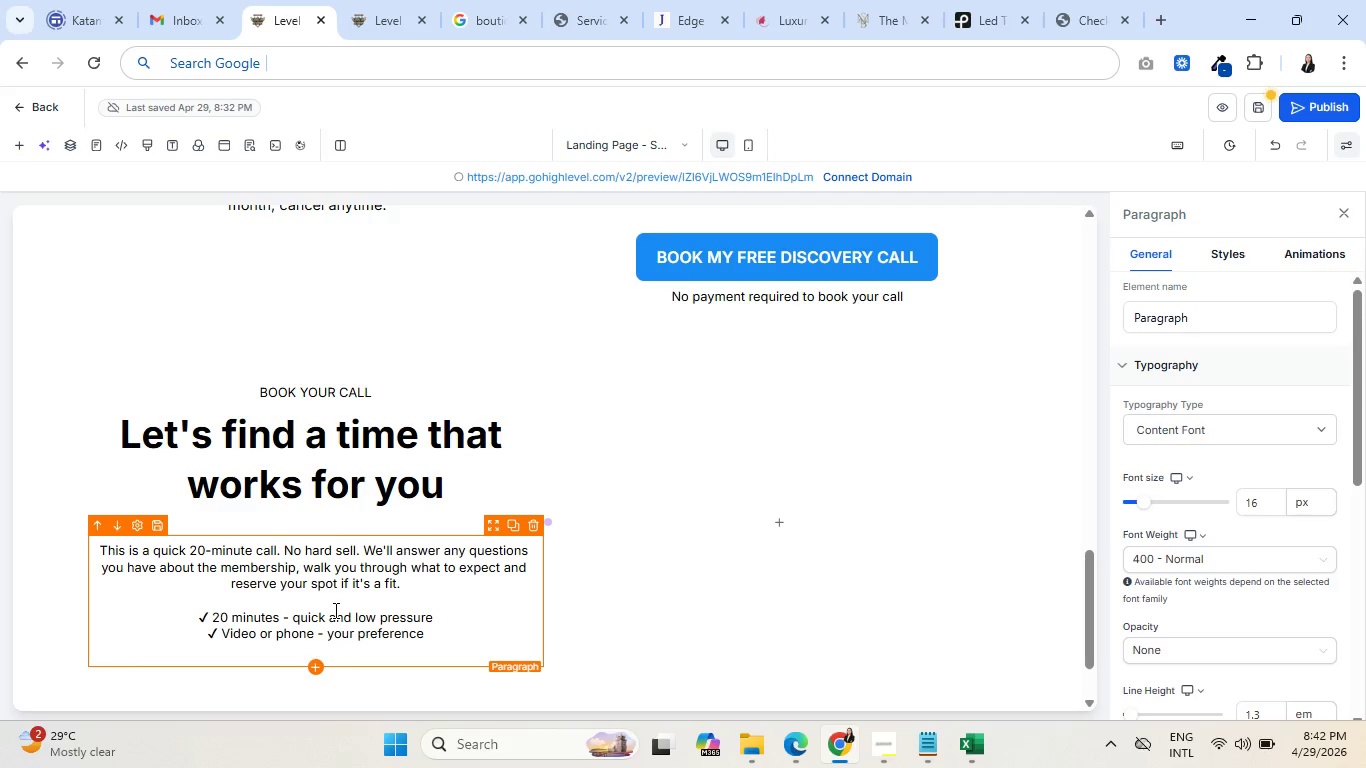 
key(Control+V)
 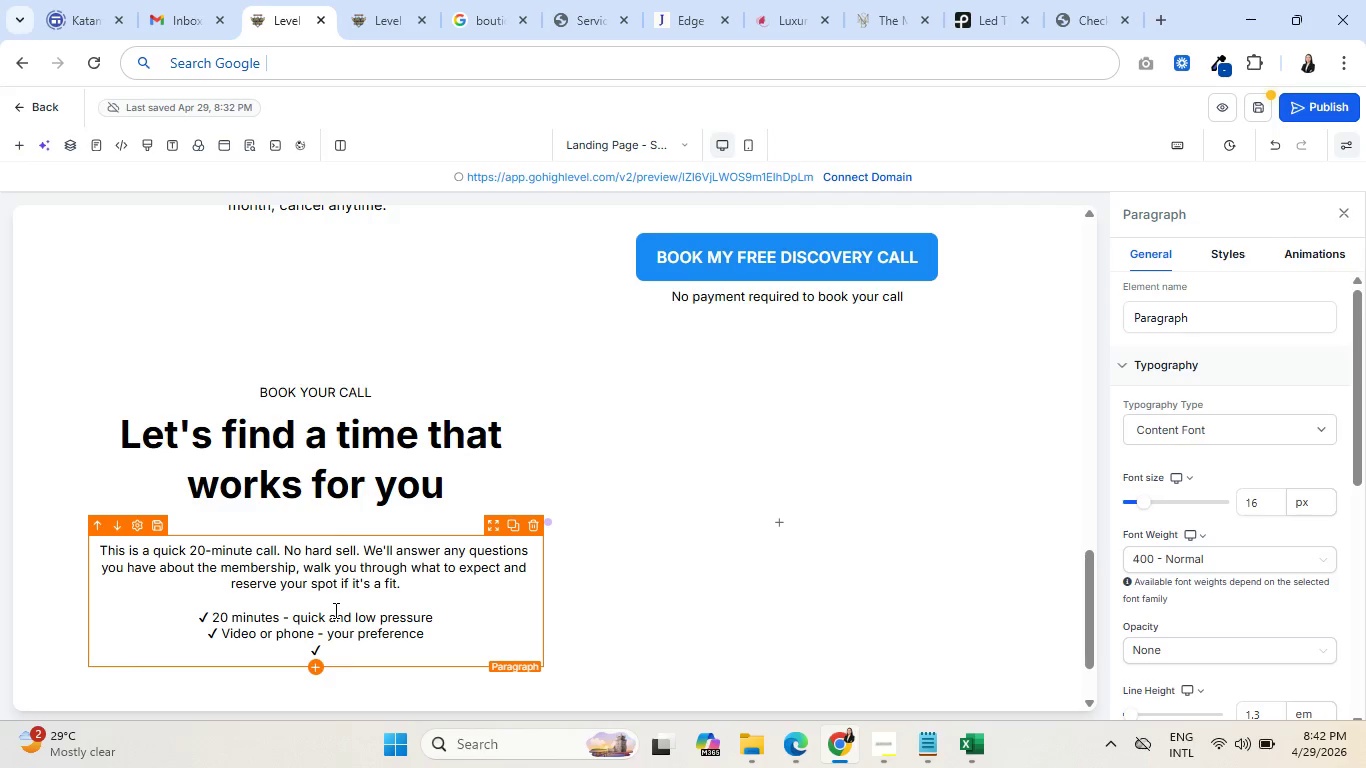 
type( insta)
key(Backspace)
key(Backspace)
key(Backspace)
key(Backspace)
key(Backspace)
type(Instant confirmation - calendar invite sent immediately)
 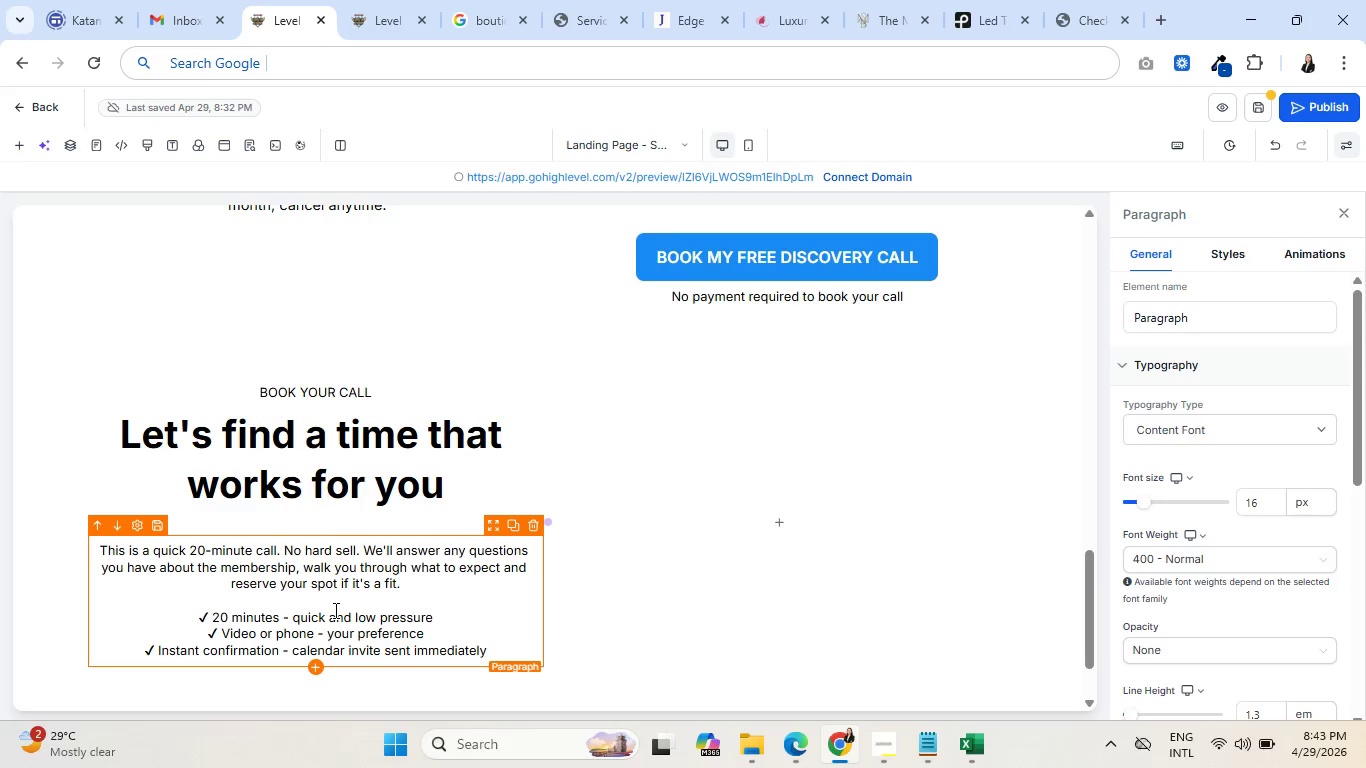 
key(Enter)
 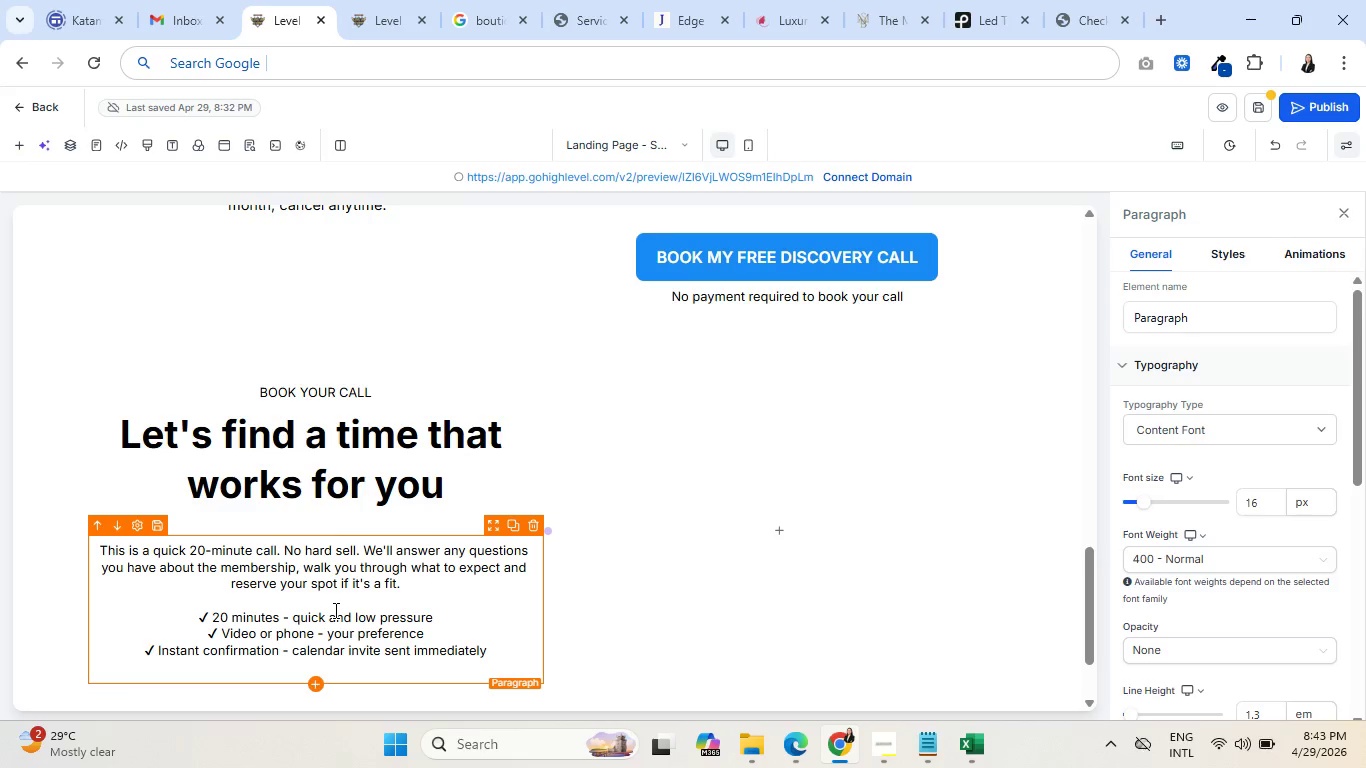 
key(Control+V)
 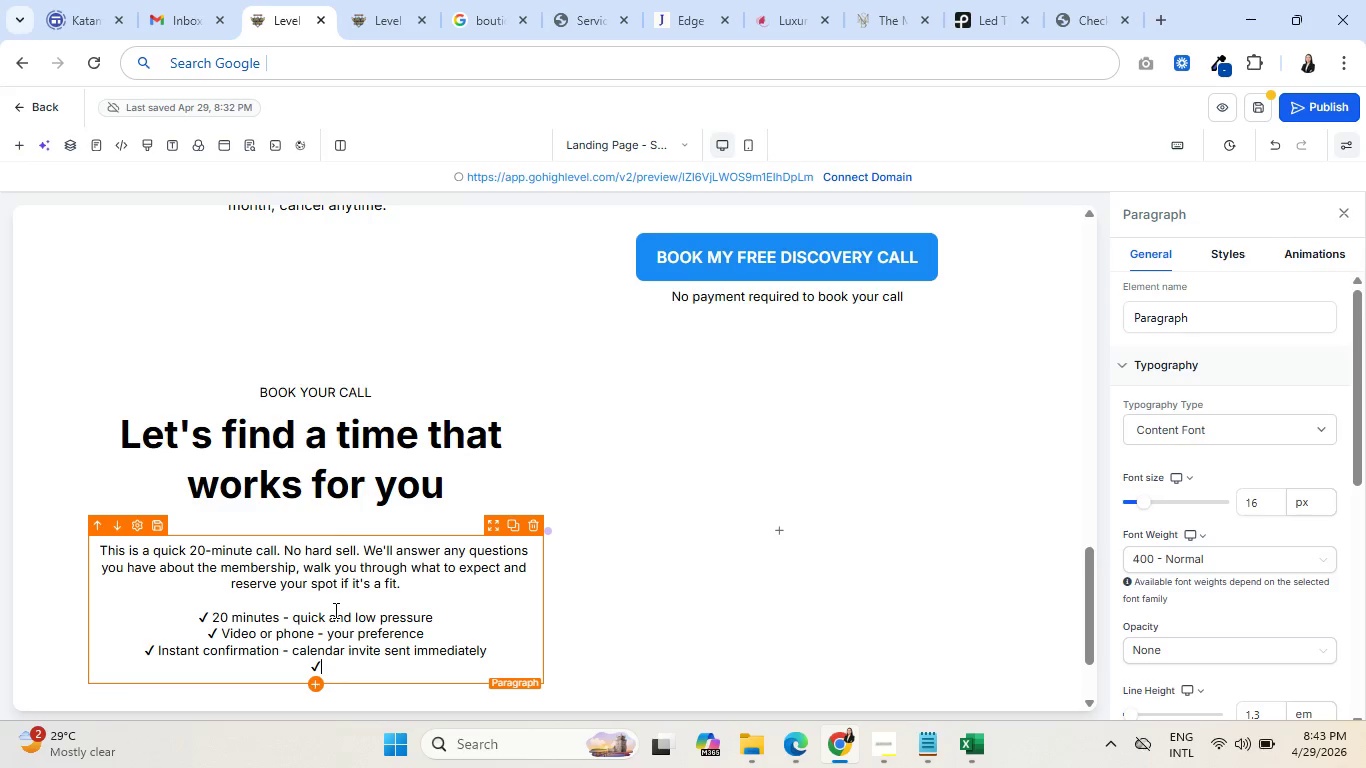 
type( No payment required to book a )
key(Backspace)
key(Backspace)
type(this call)
 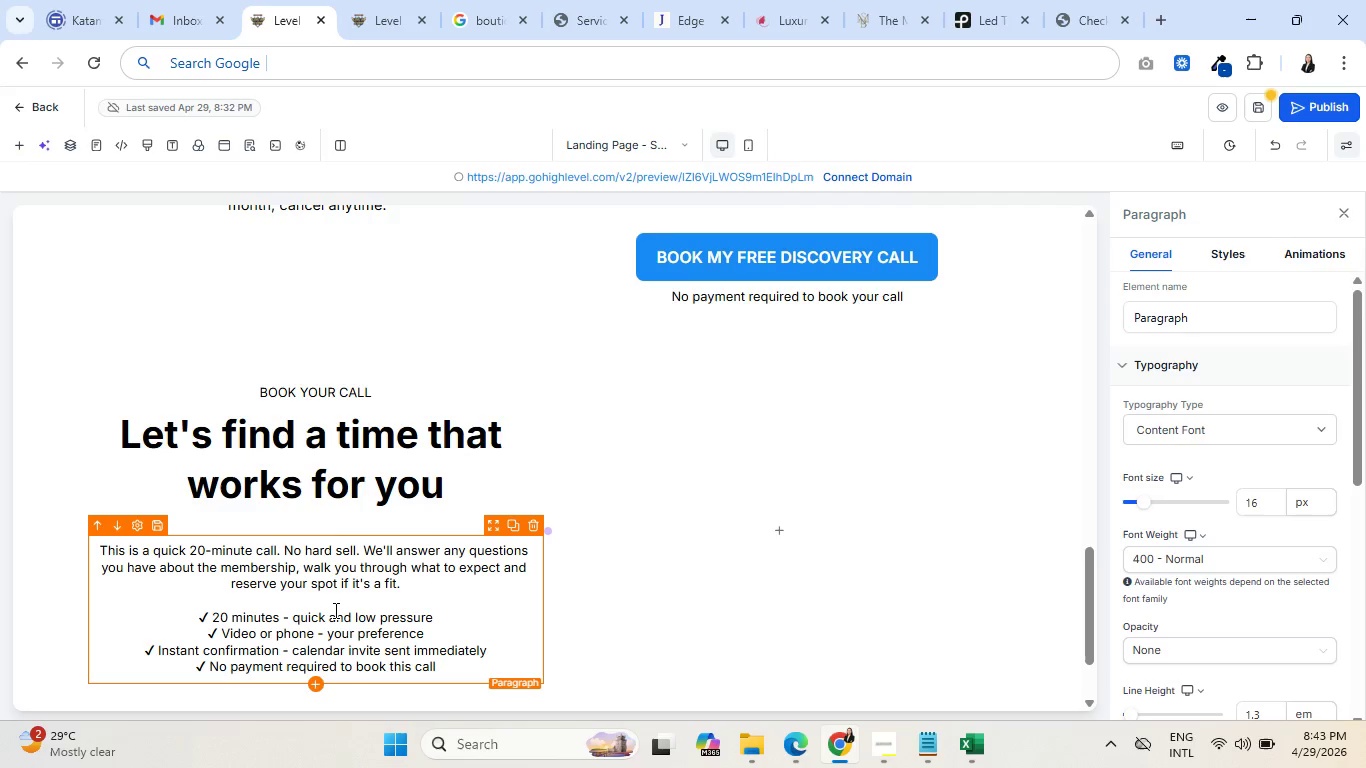 
wait(5.66)
 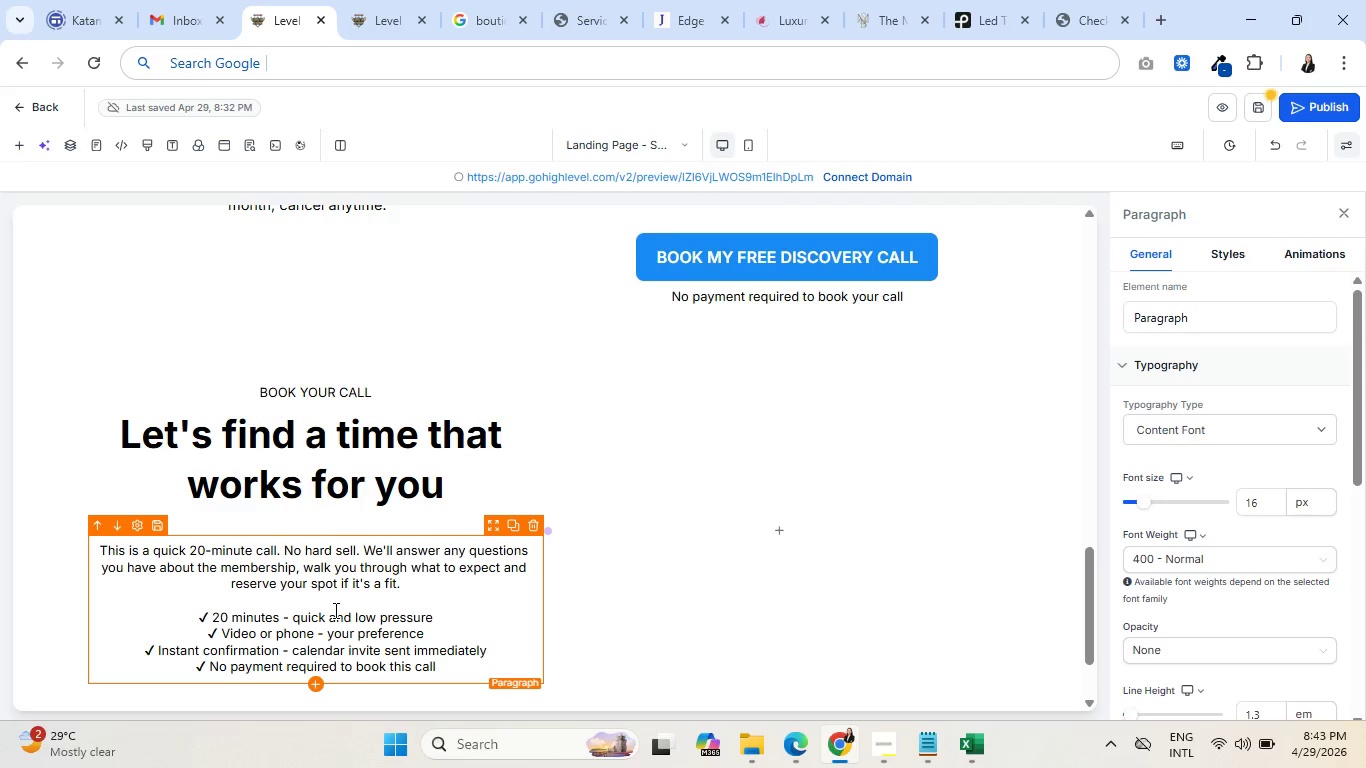 
scroll: coordinate [380, 616], scroll_direction: down, amount: 3.0
 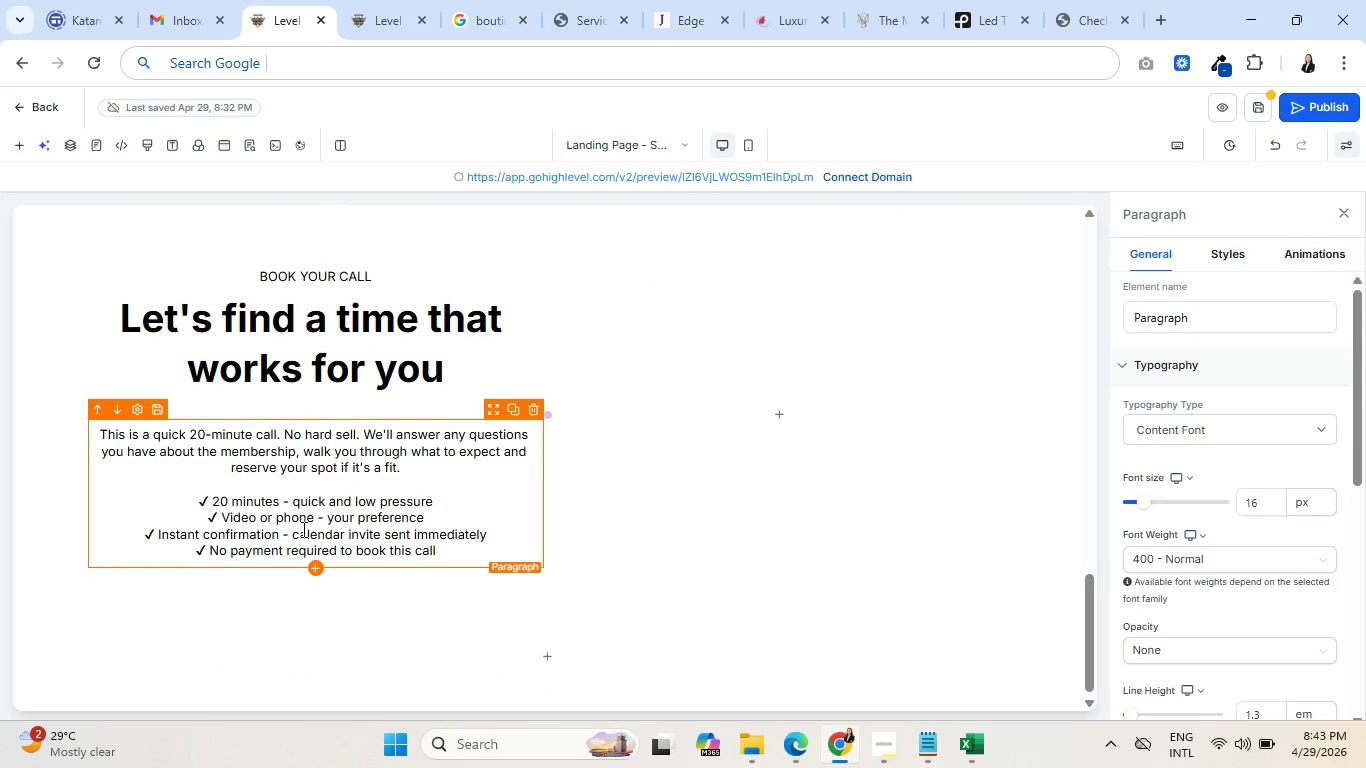 
left_click([306, 526])
 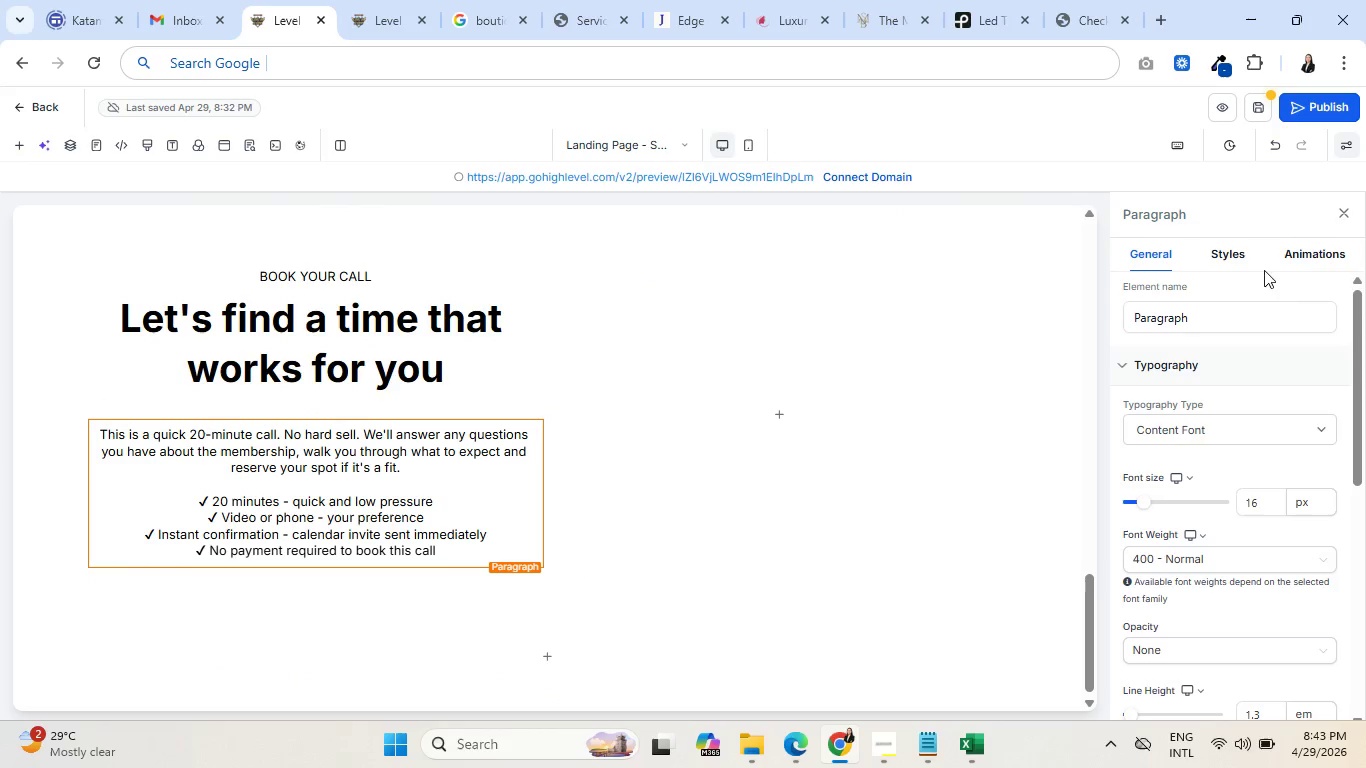 
left_click([1235, 262])
 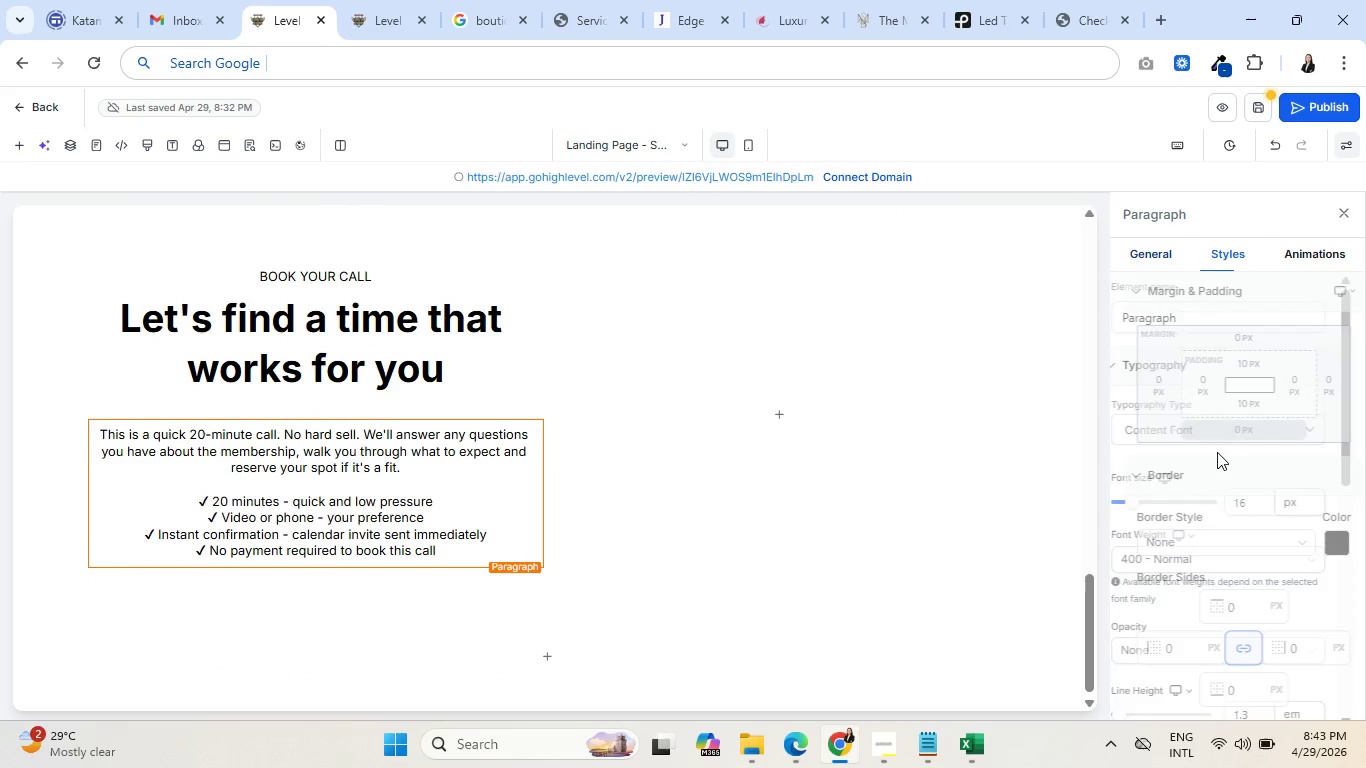 
scroll: coordinate [1212, 479], scroll_direction: down, amount: 4.0
 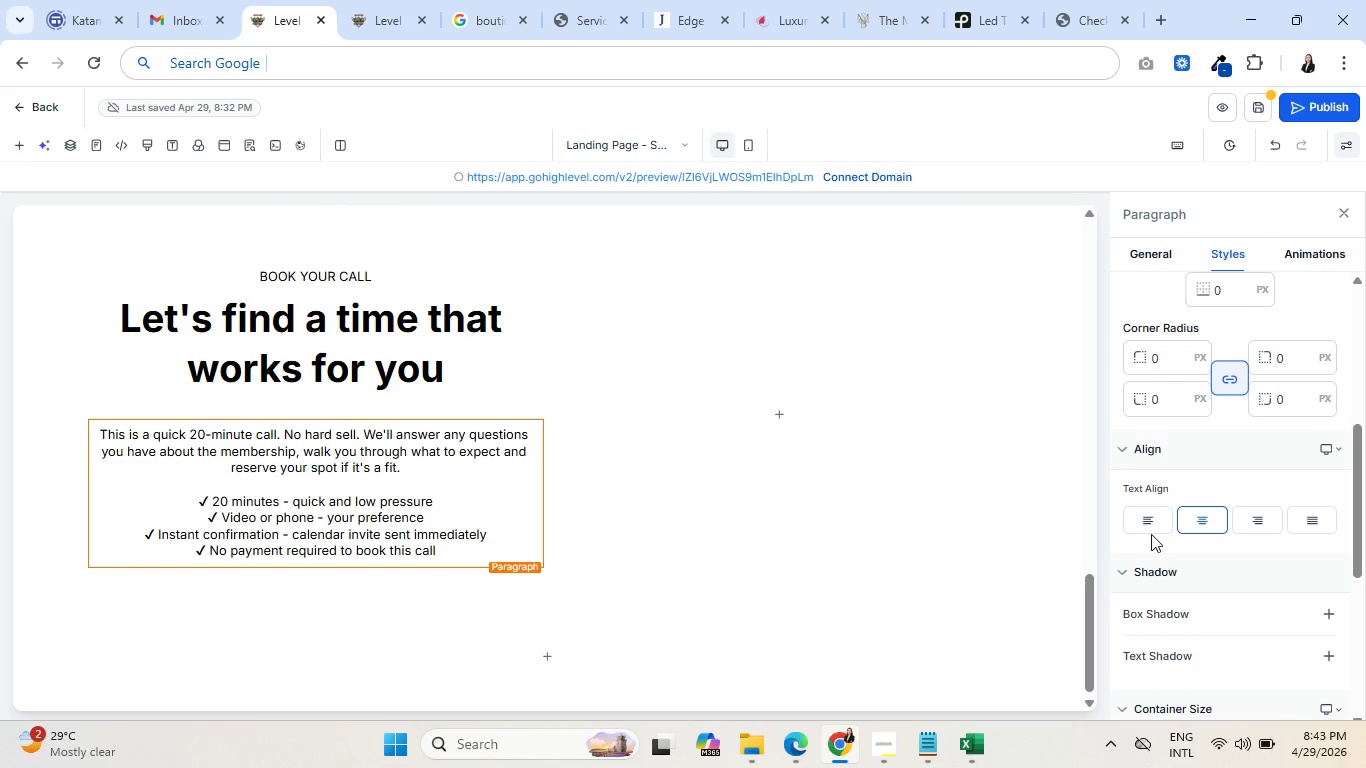 
left_click([1150, 524])
 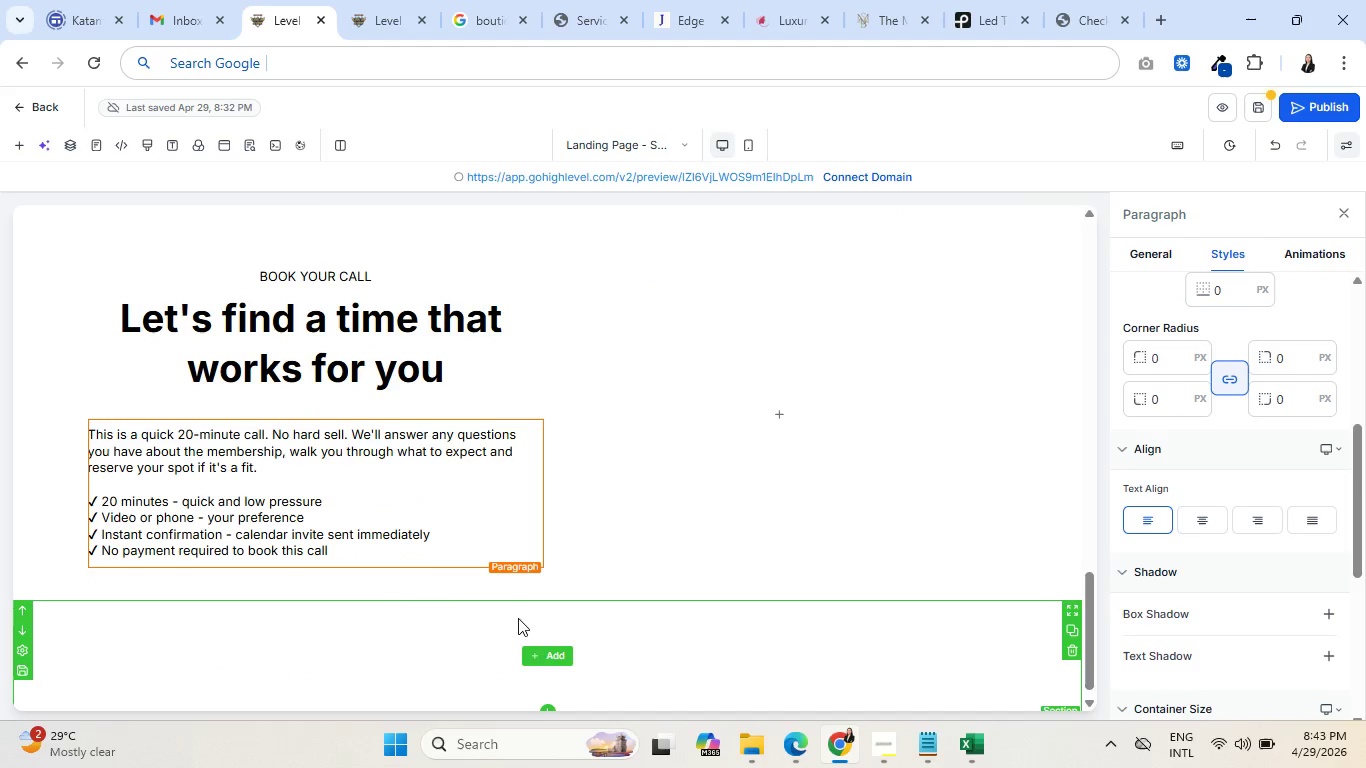 
left_click([336, 501])
 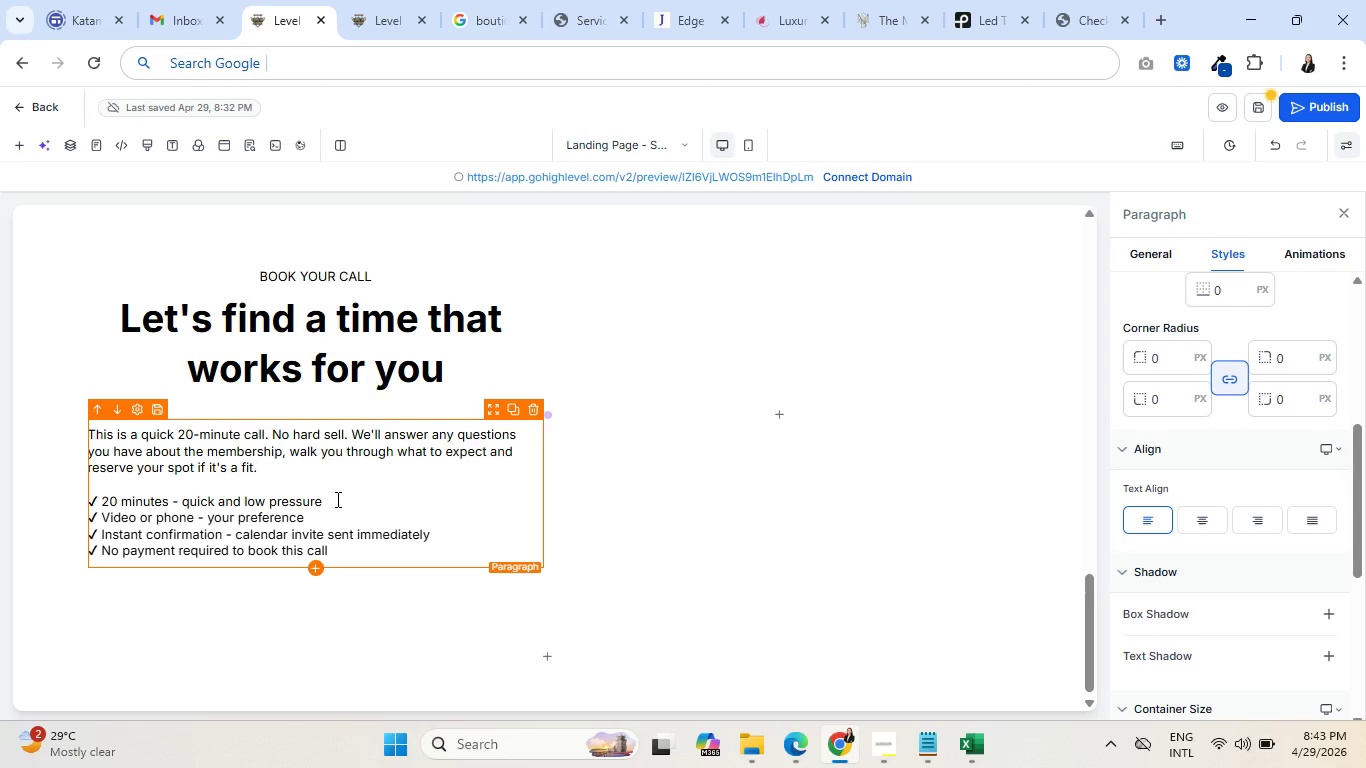 
key(Enter)
 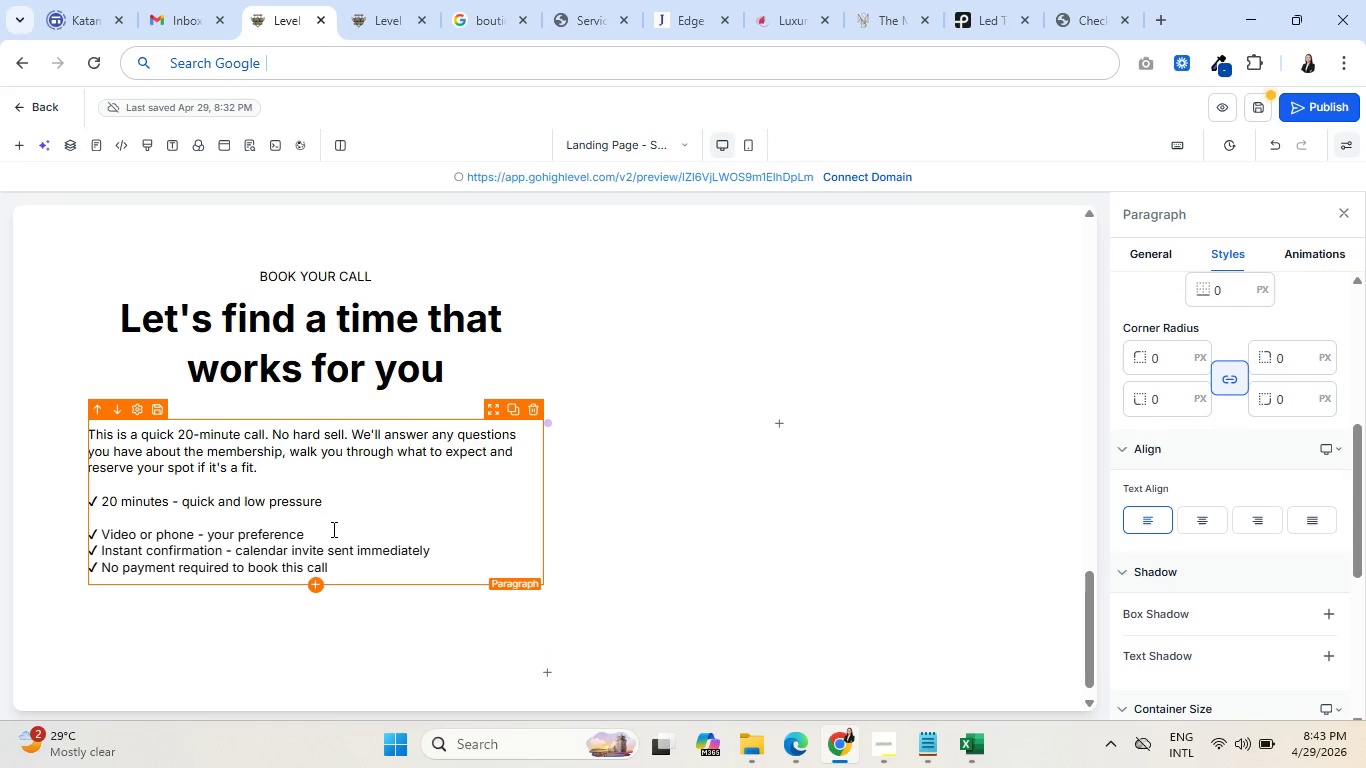 
left_click([332, 532])
 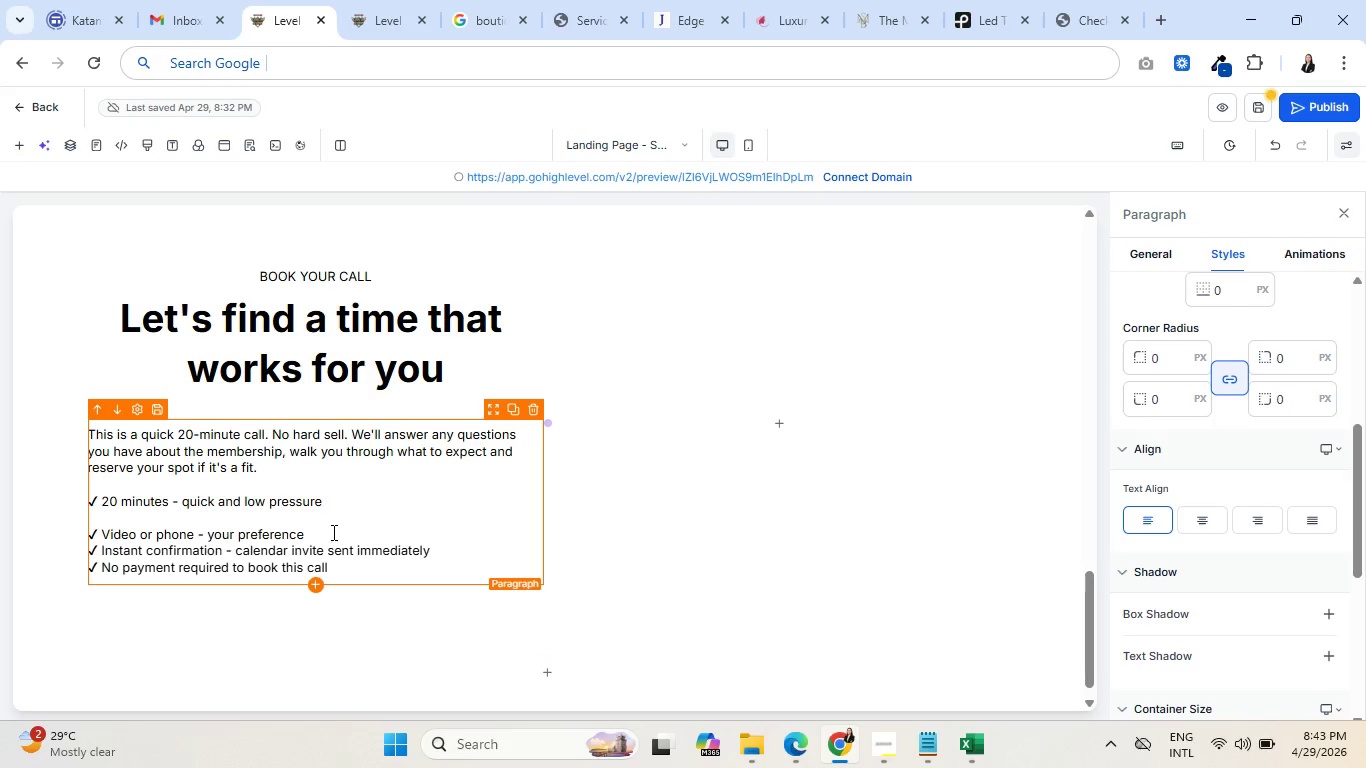 
key(Enter)
 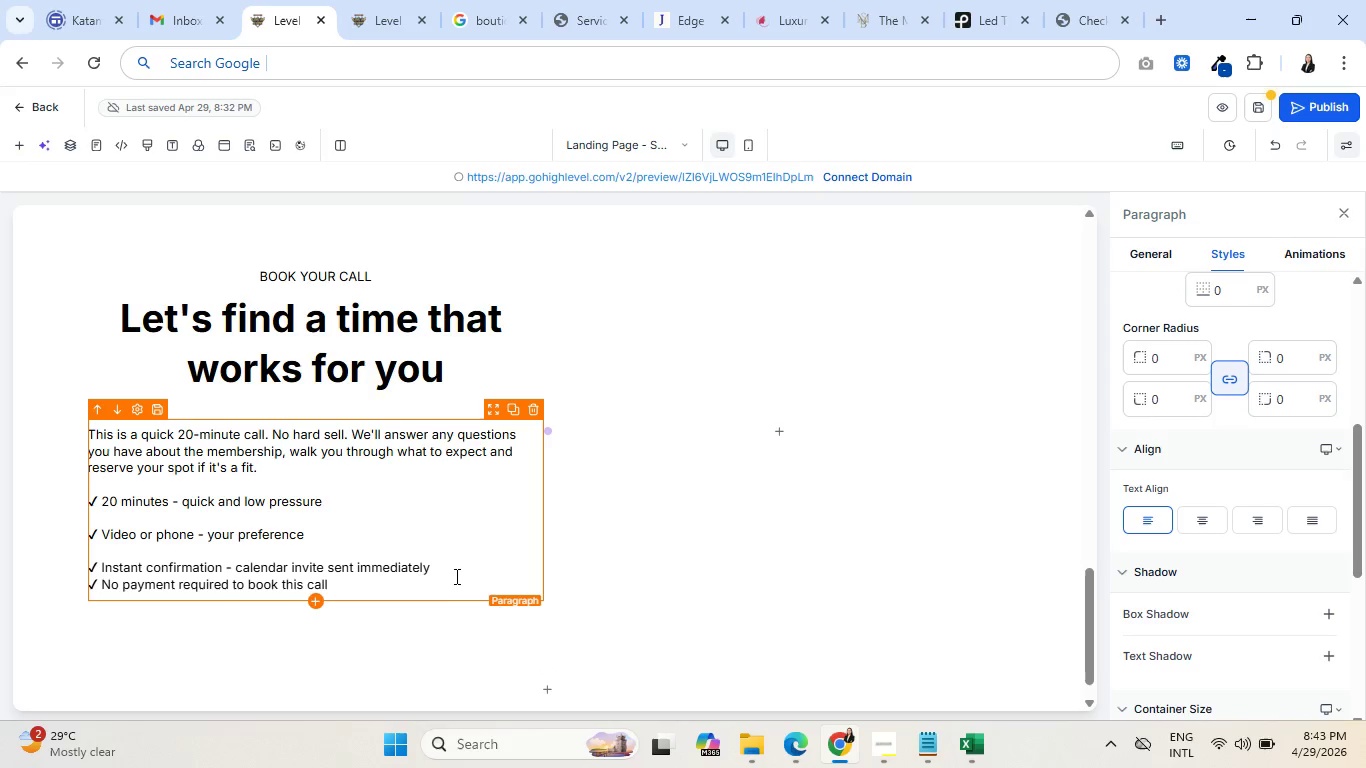 
left_click([452, 563])
 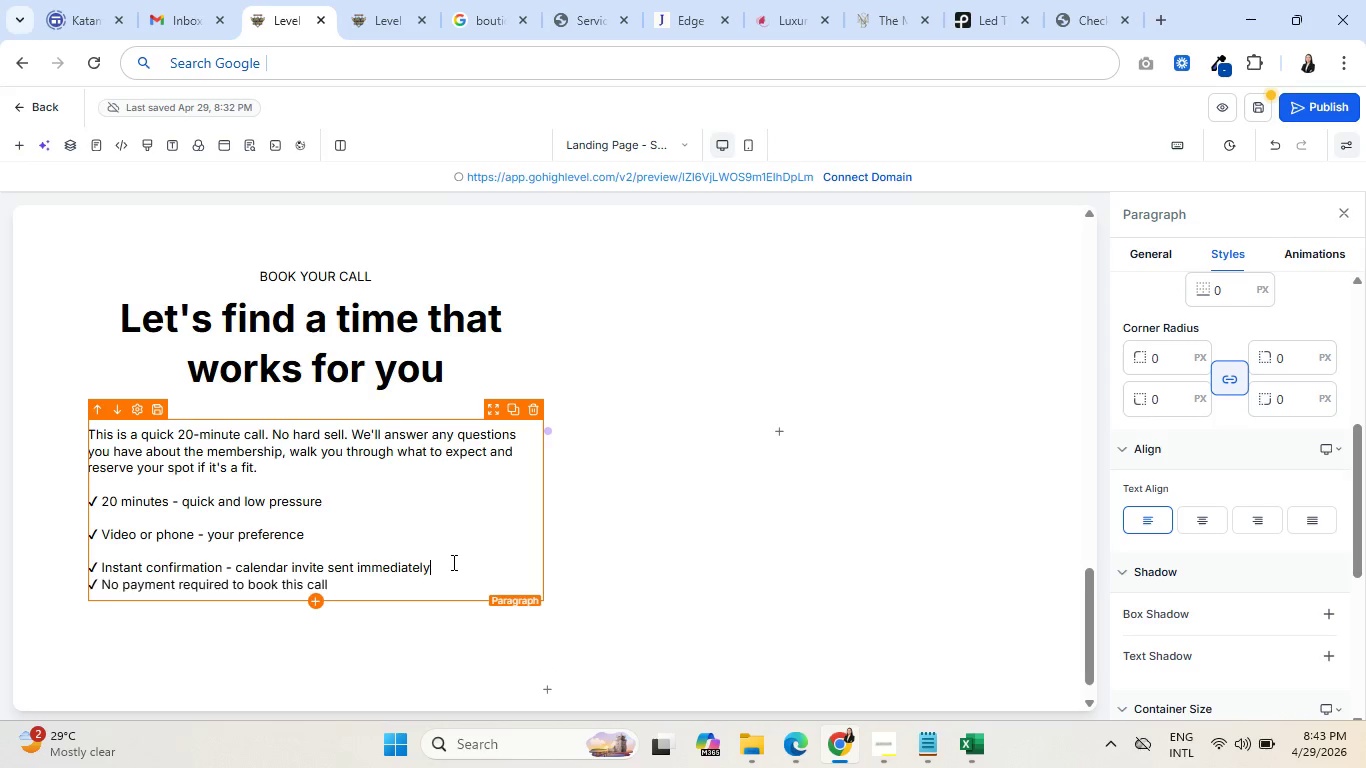 
key(Enter)
 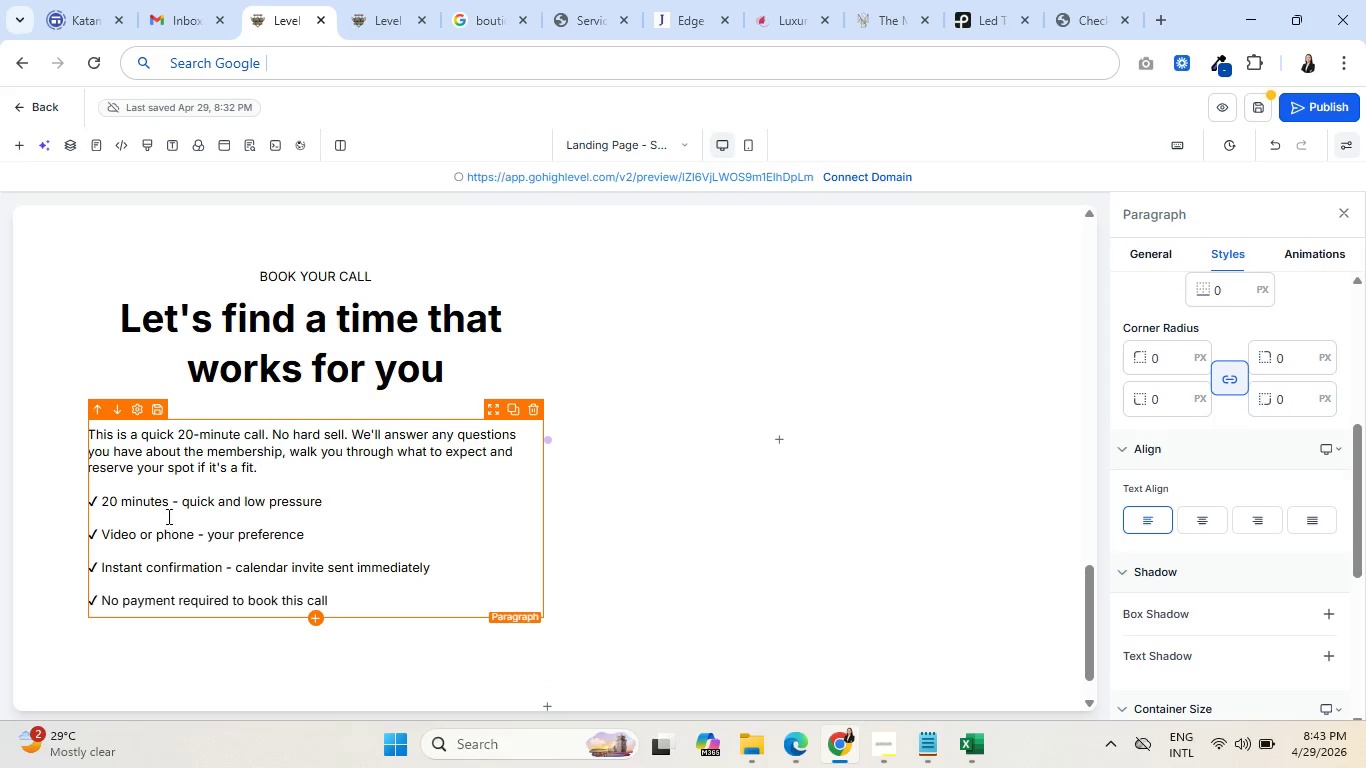 
left_click_drag(start_coordinate=[171, 502], to_coordinate=[88, 501])
 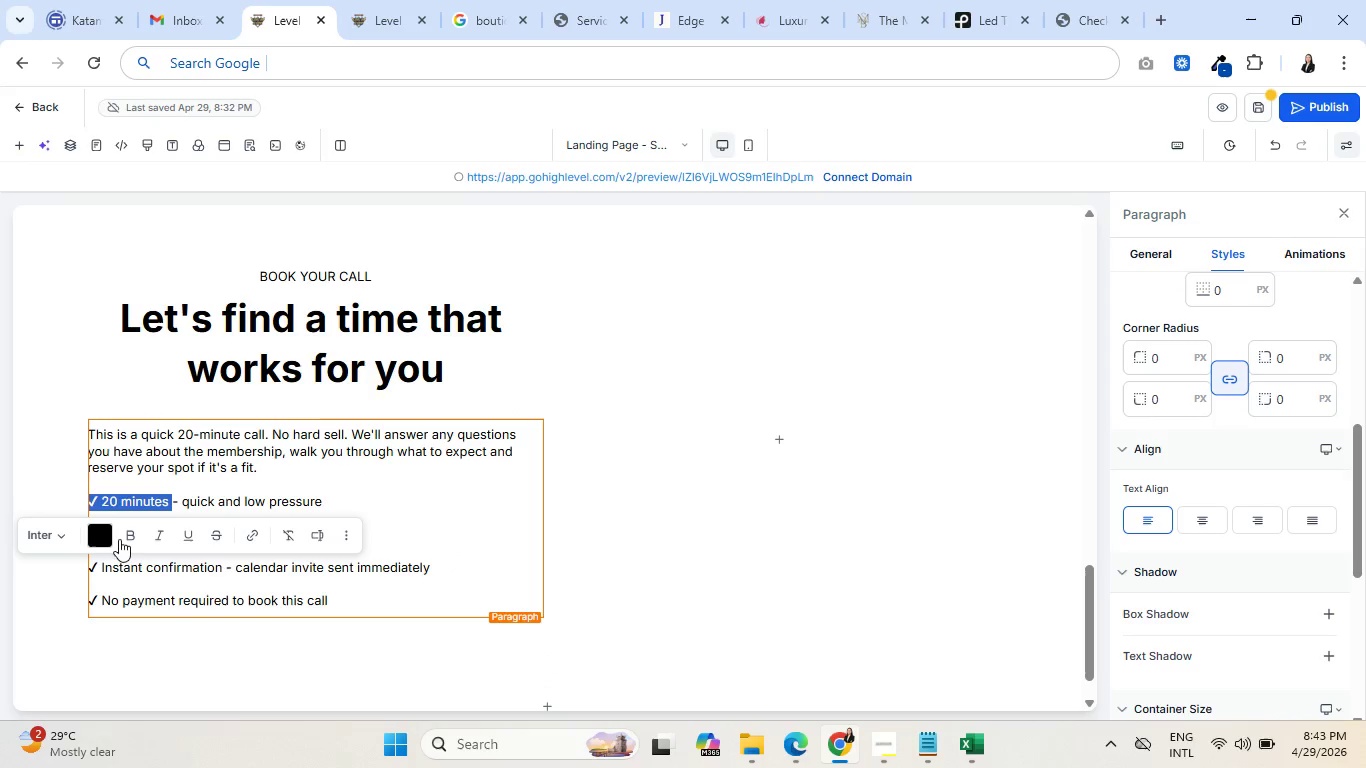 
left_click([127, 539])
 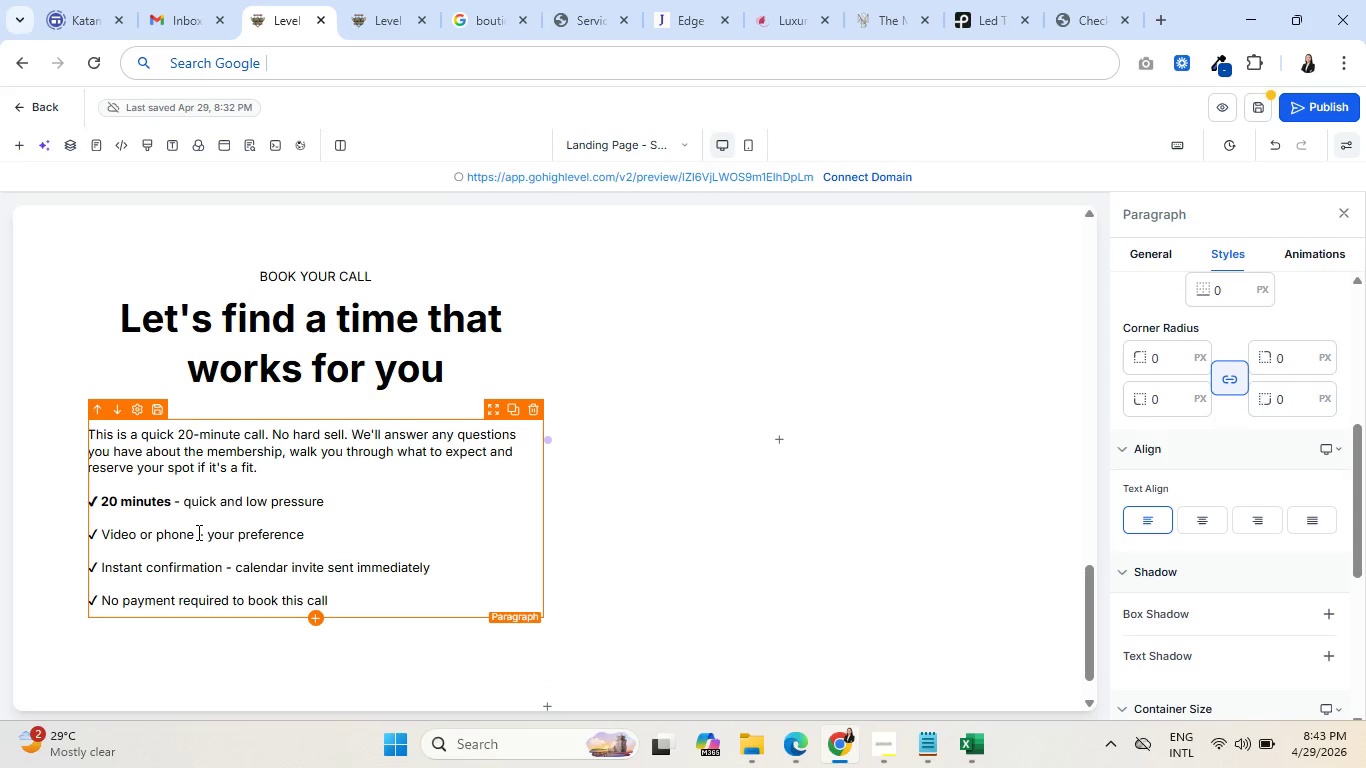 
left_click_drag(start_coordinate=[198, 532], to_coordinate=[227, 530])
 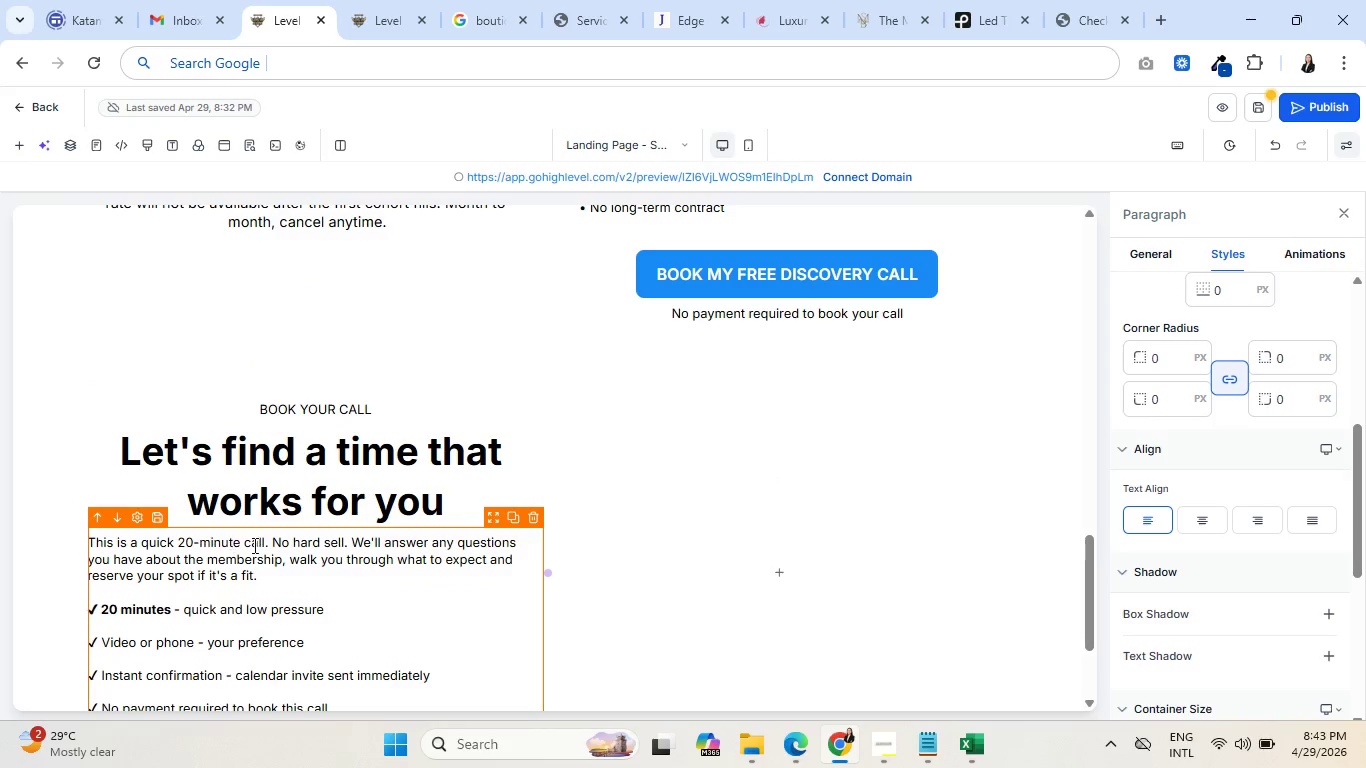 
scroll: coordinate [311, 545], scroll_direction: down, amount: 2.0
 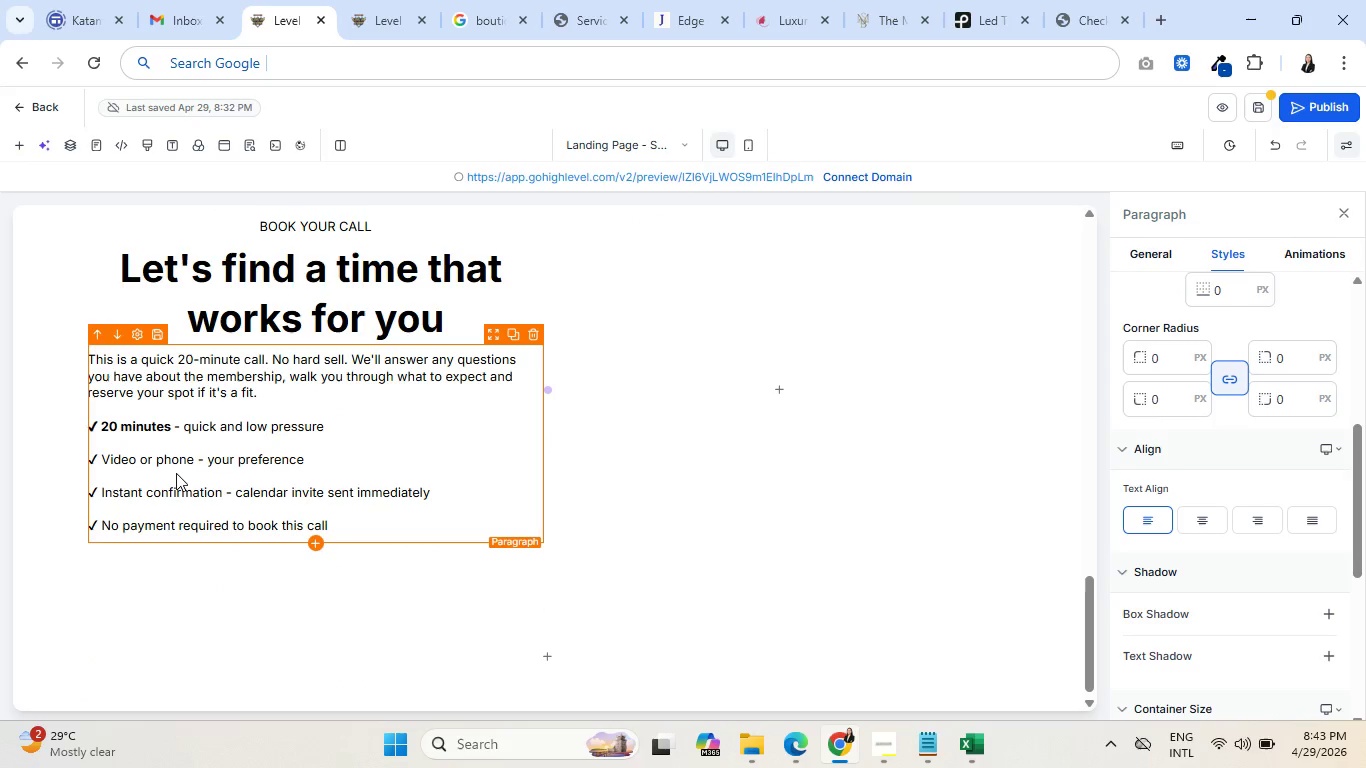 
double_click([172, 464])
 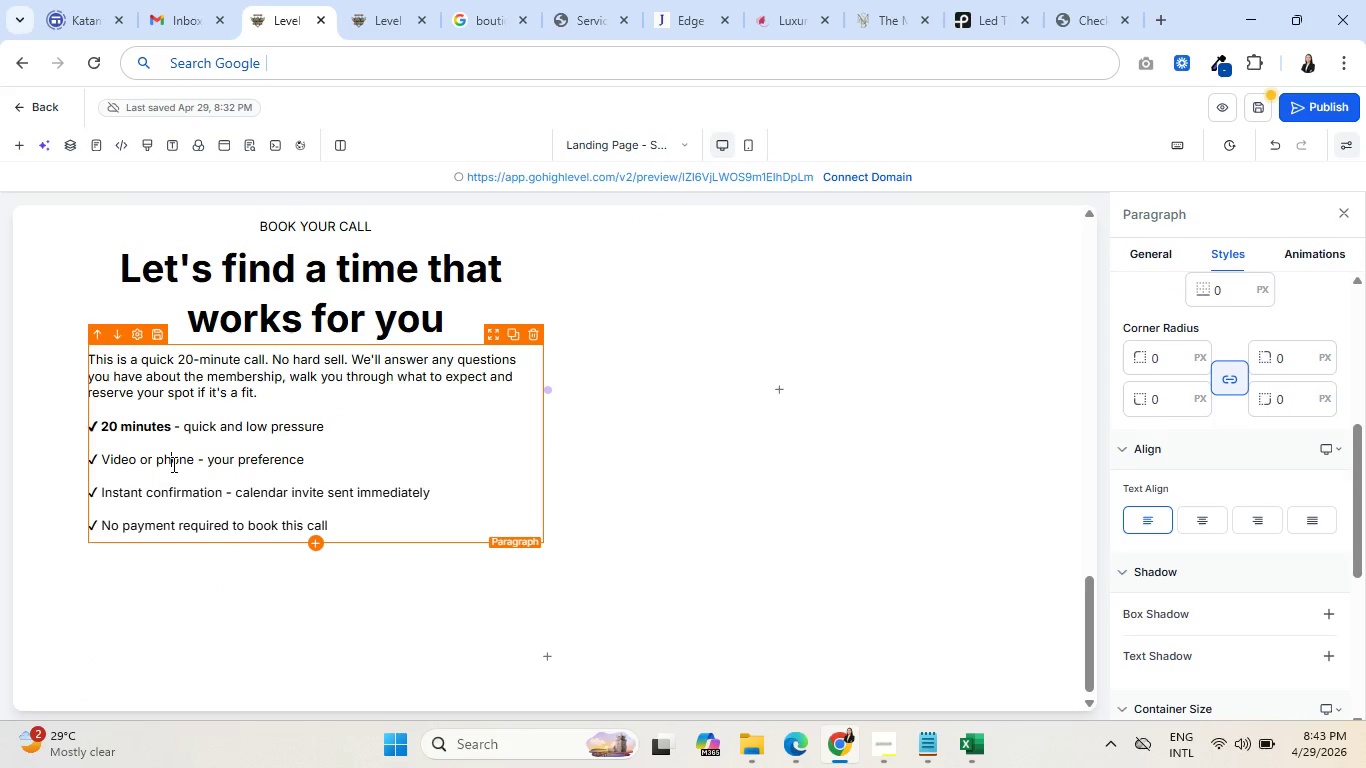 
triple_click([172, 464])
 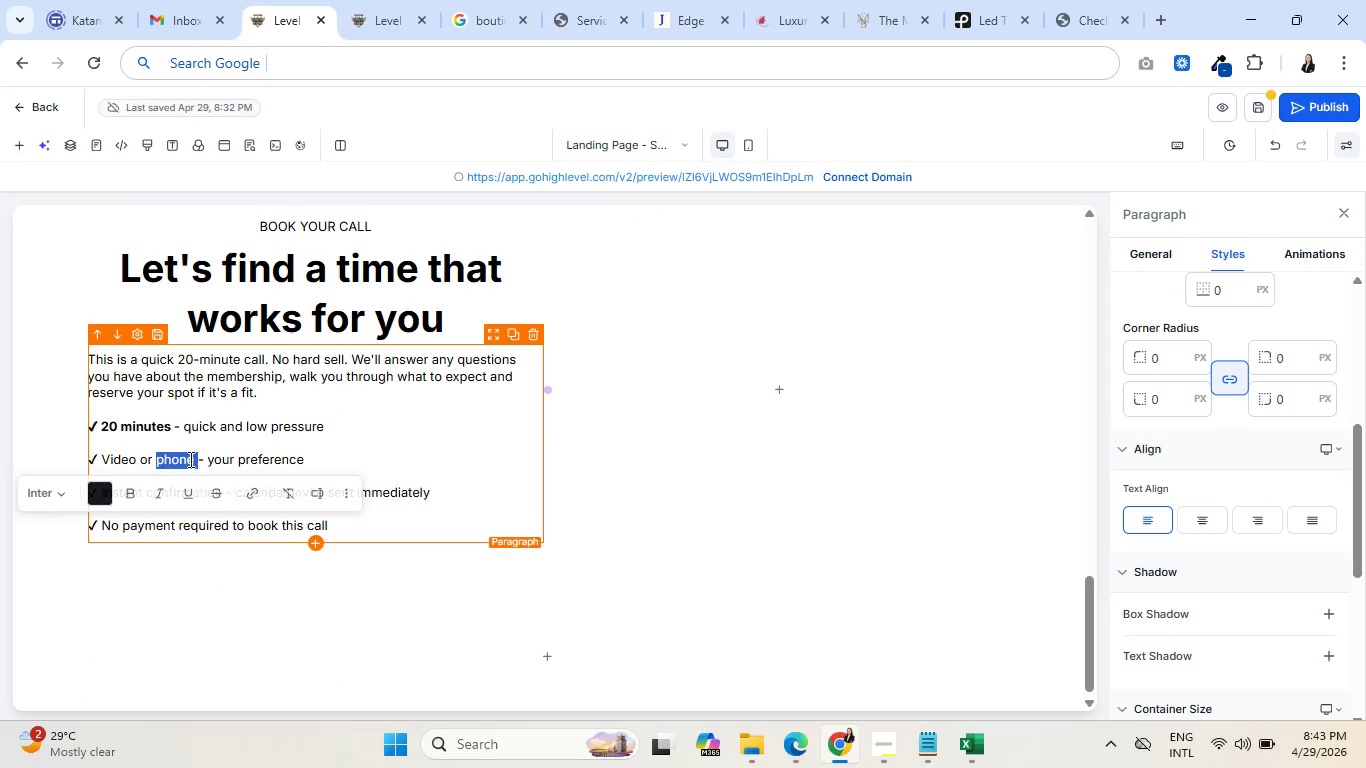 
triple_click([190, 459])
 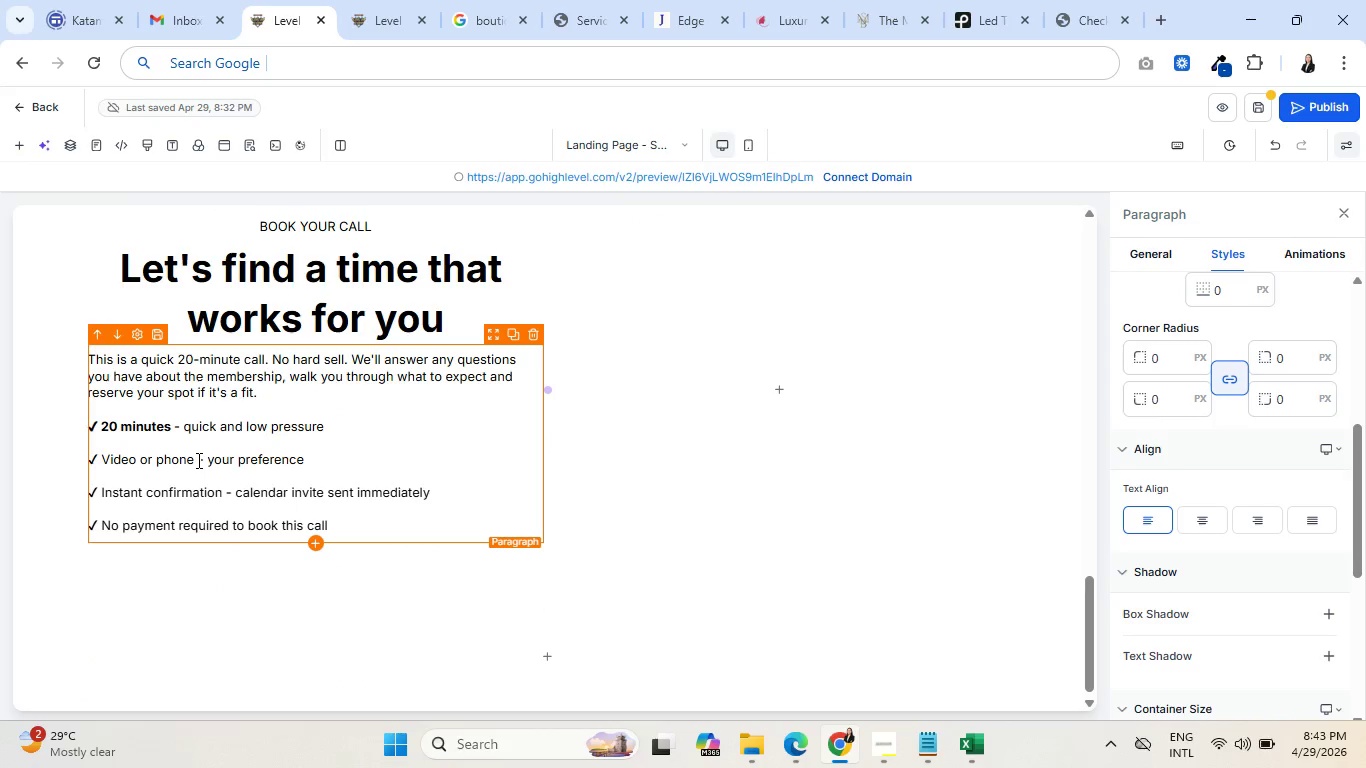 
left_click_drag(start_coordinate=[197, 459], to_coordinate=[91, 458])
 